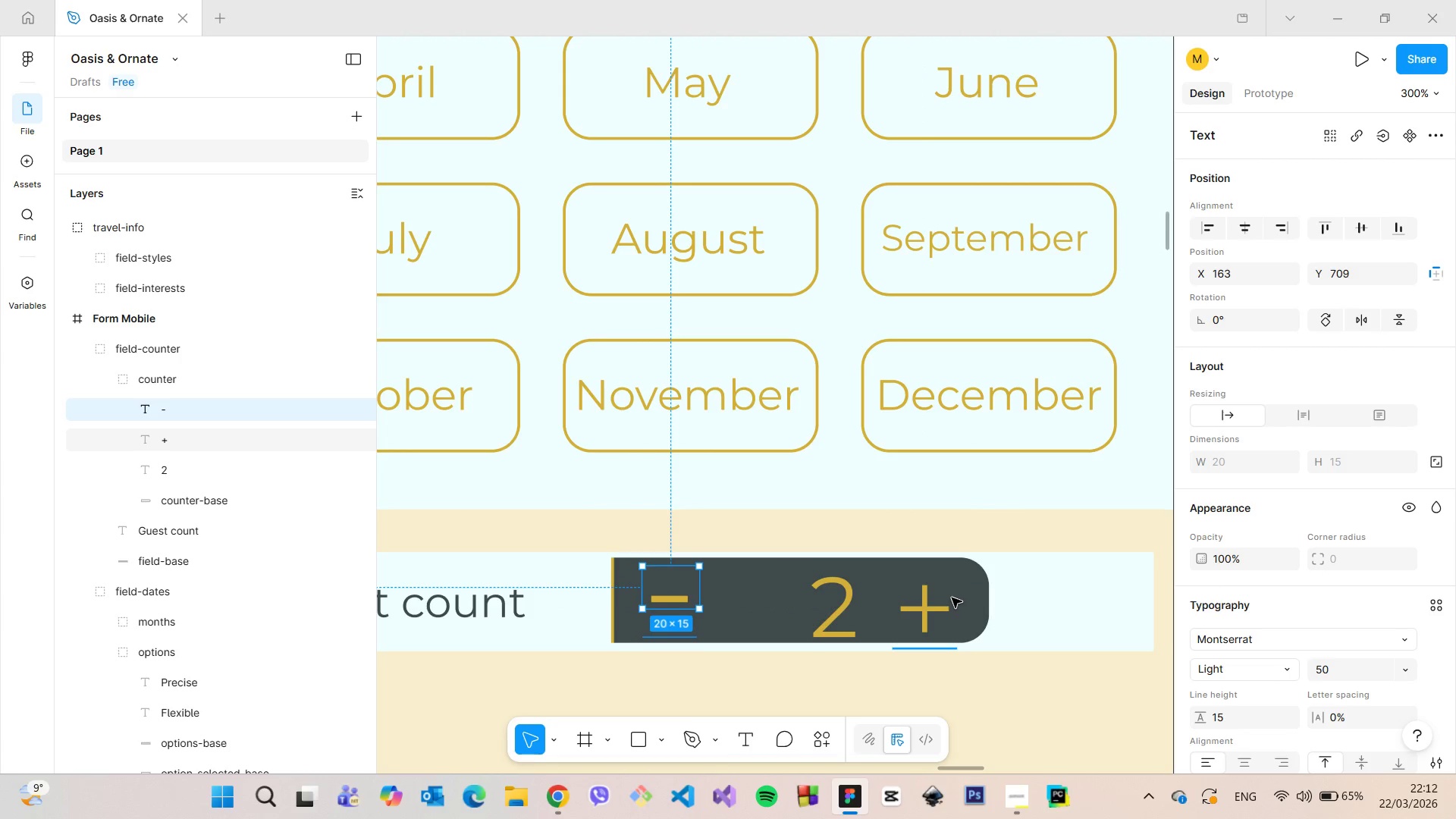 
left_click([943, 598])
 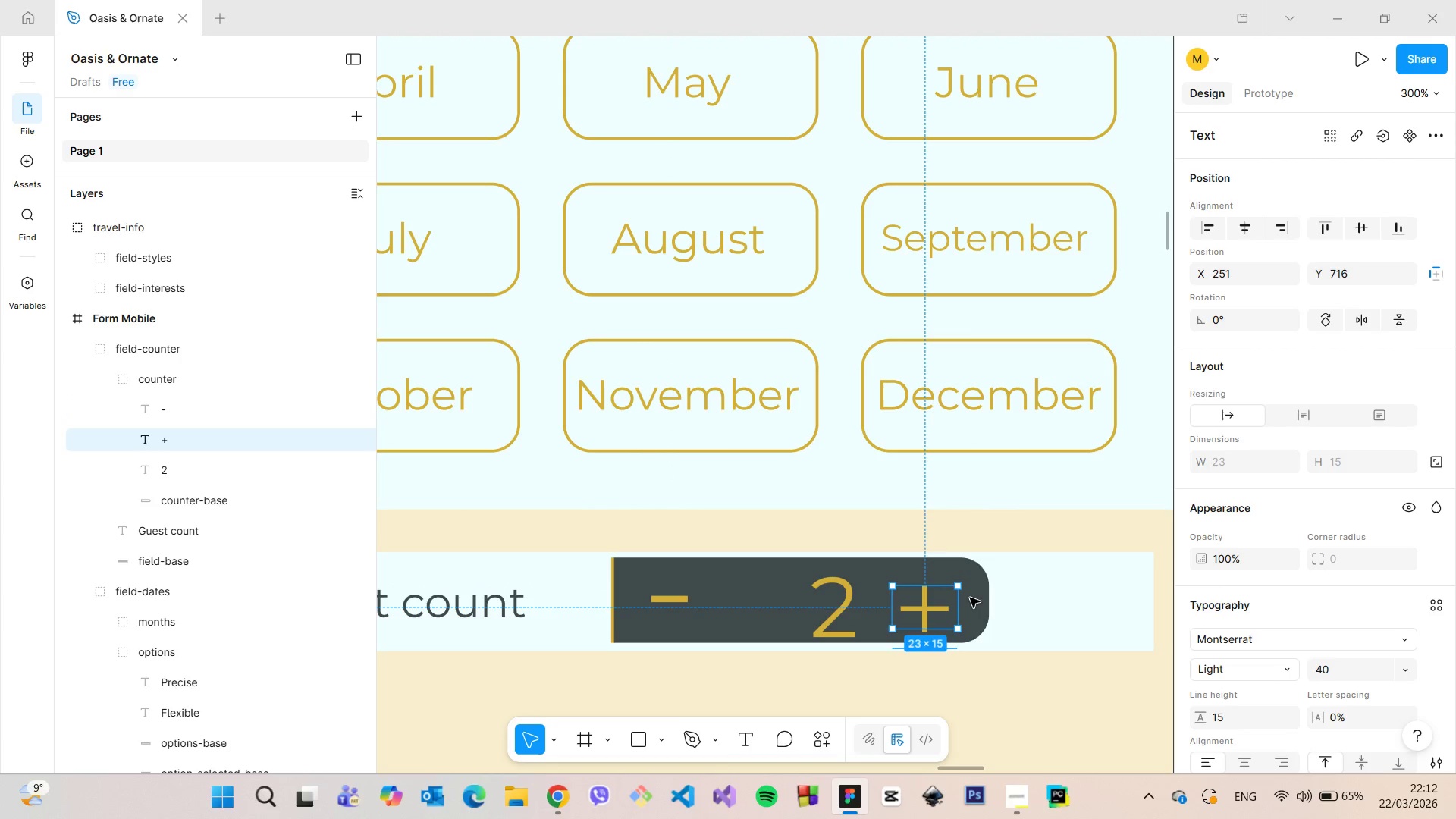 
hold_key(key=AltLeft, duration=0.48)
 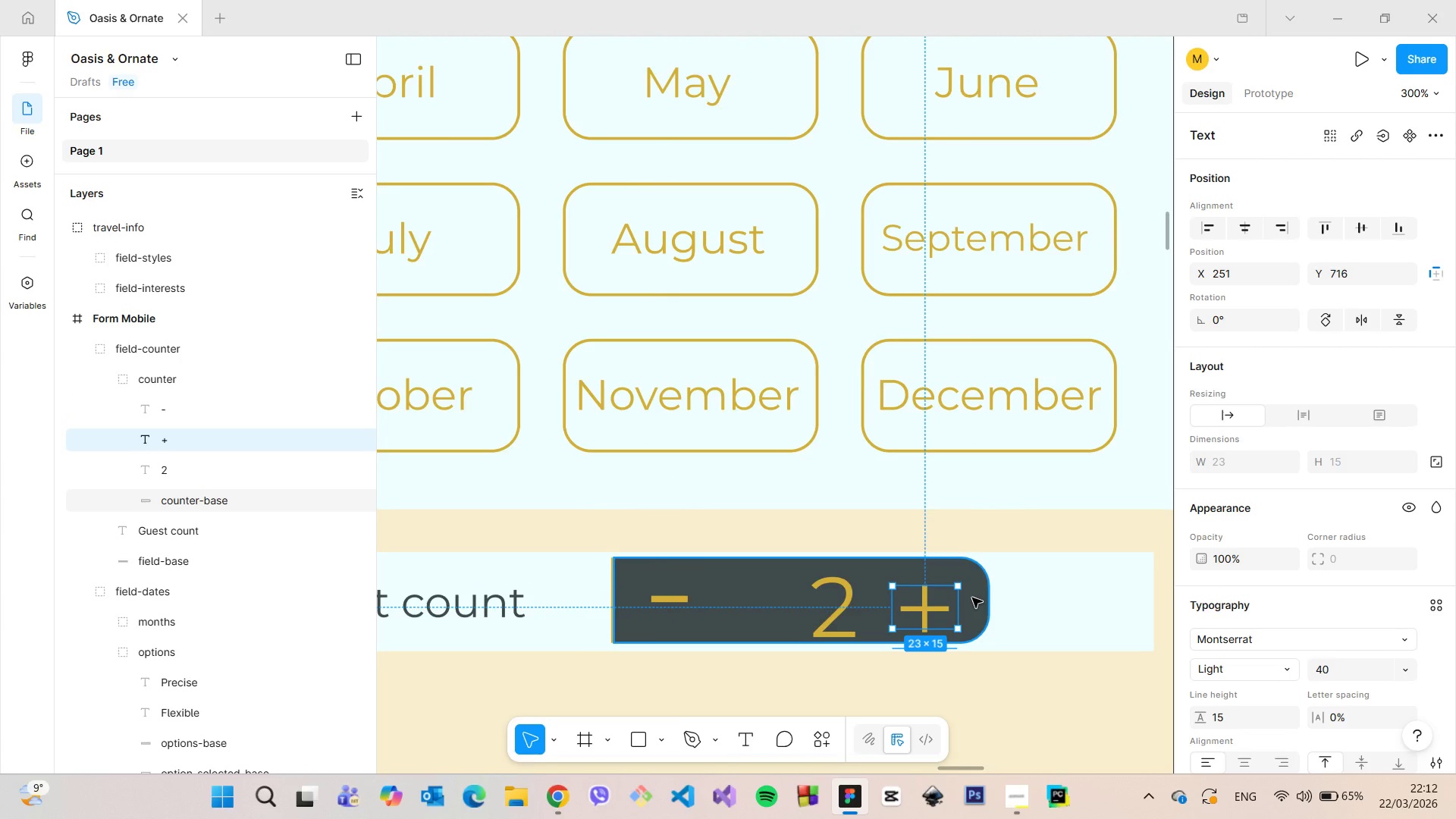 
scroll: coordinate [972, 598], scroll_direction: up, amount: 7.0
 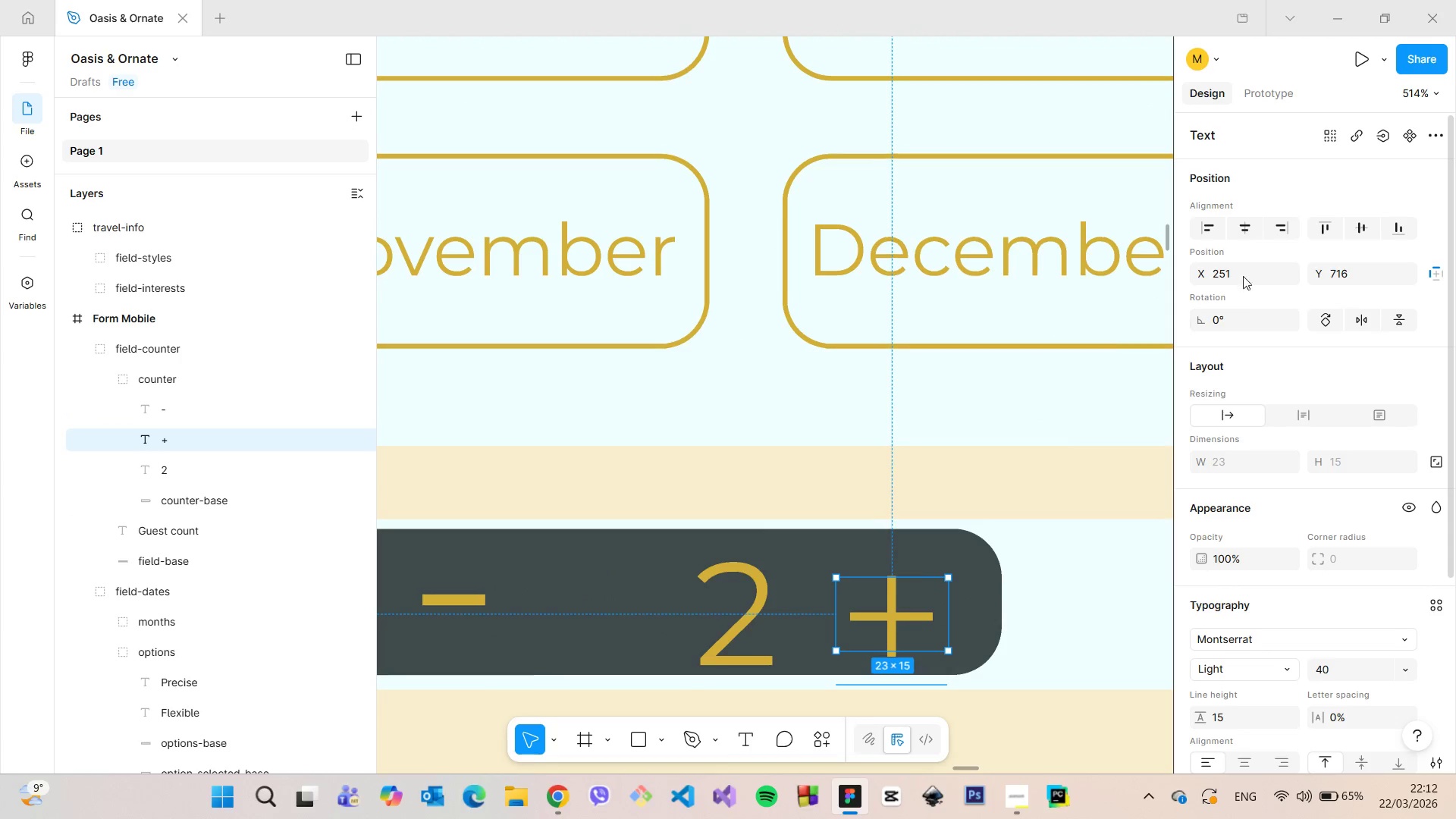 
left_click([1249, 268])
 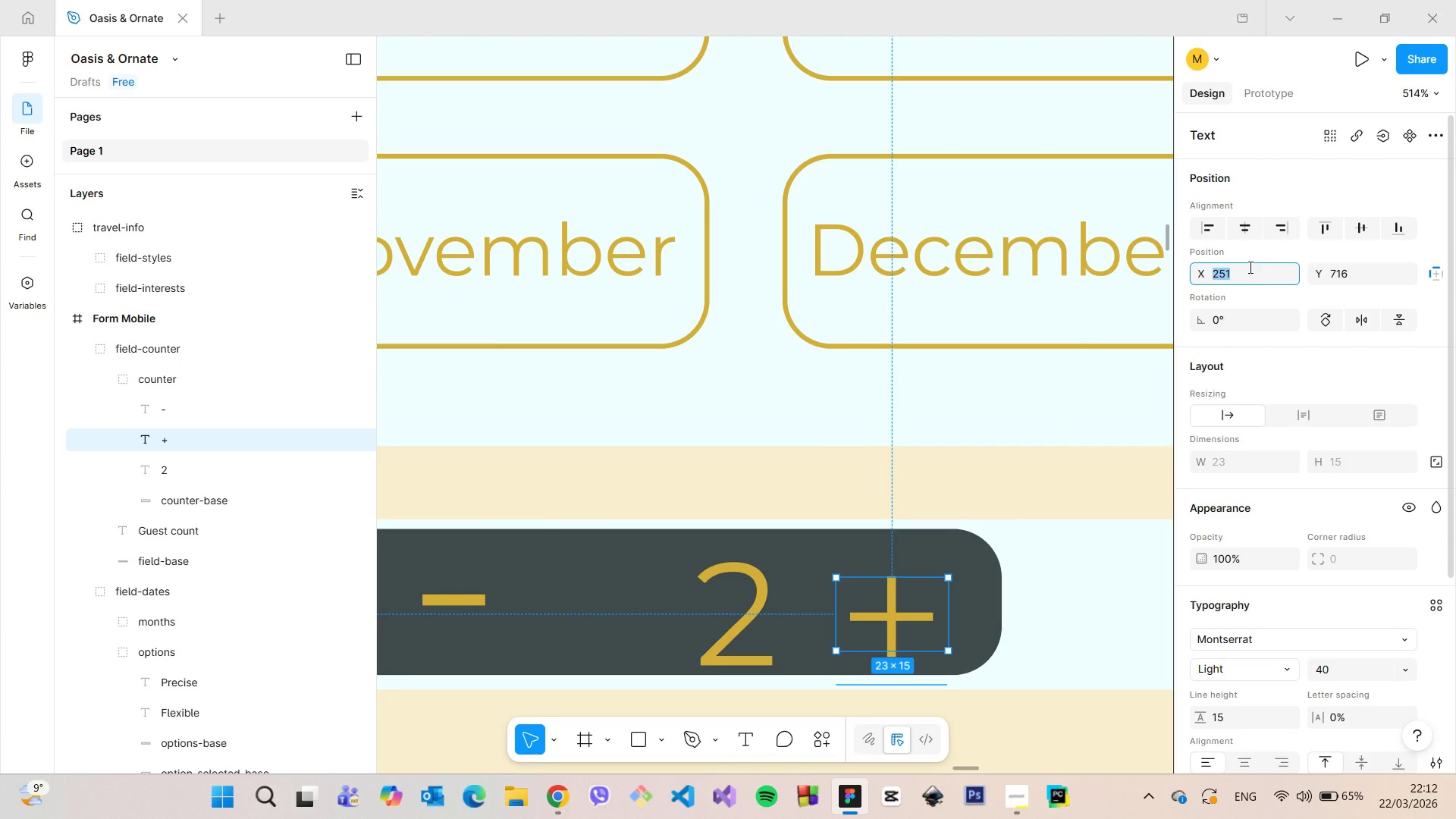 
key(ArrowUp)
 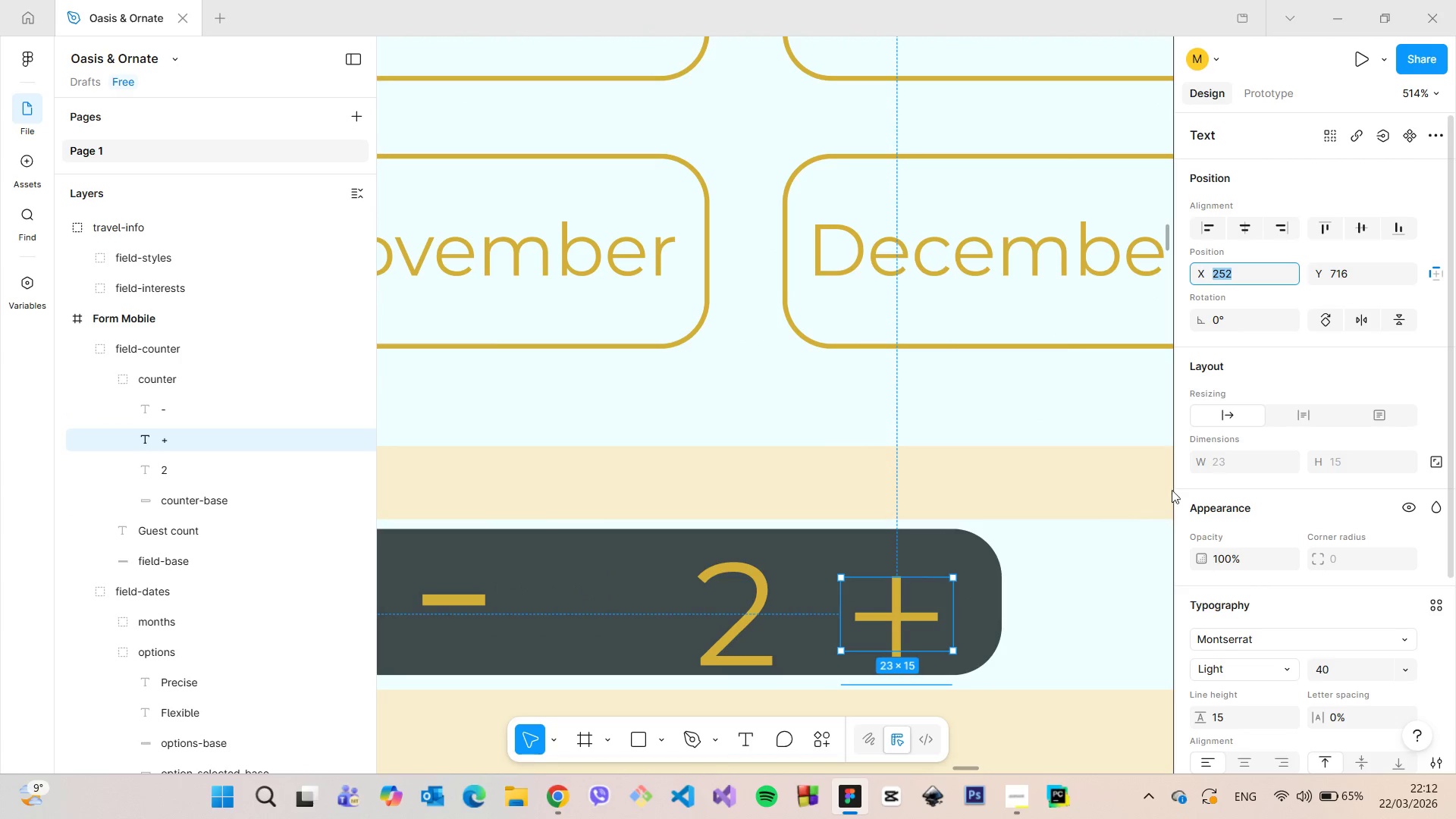 
hold_key(key=AltLeft, duration=0.47)
 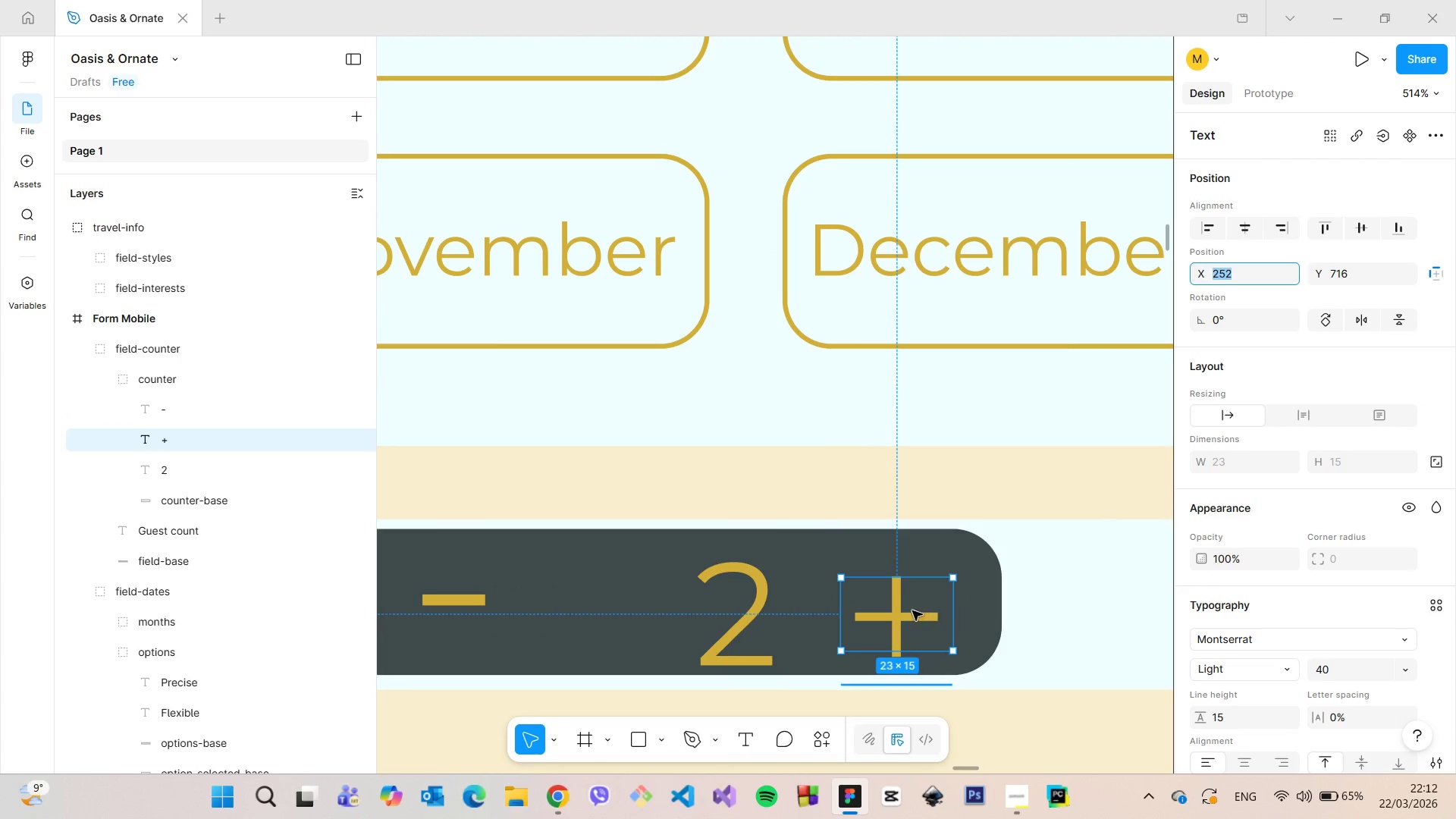 
left_click_drag(start_coordinate=[912, 610], to_coordinate=[913, 594])
 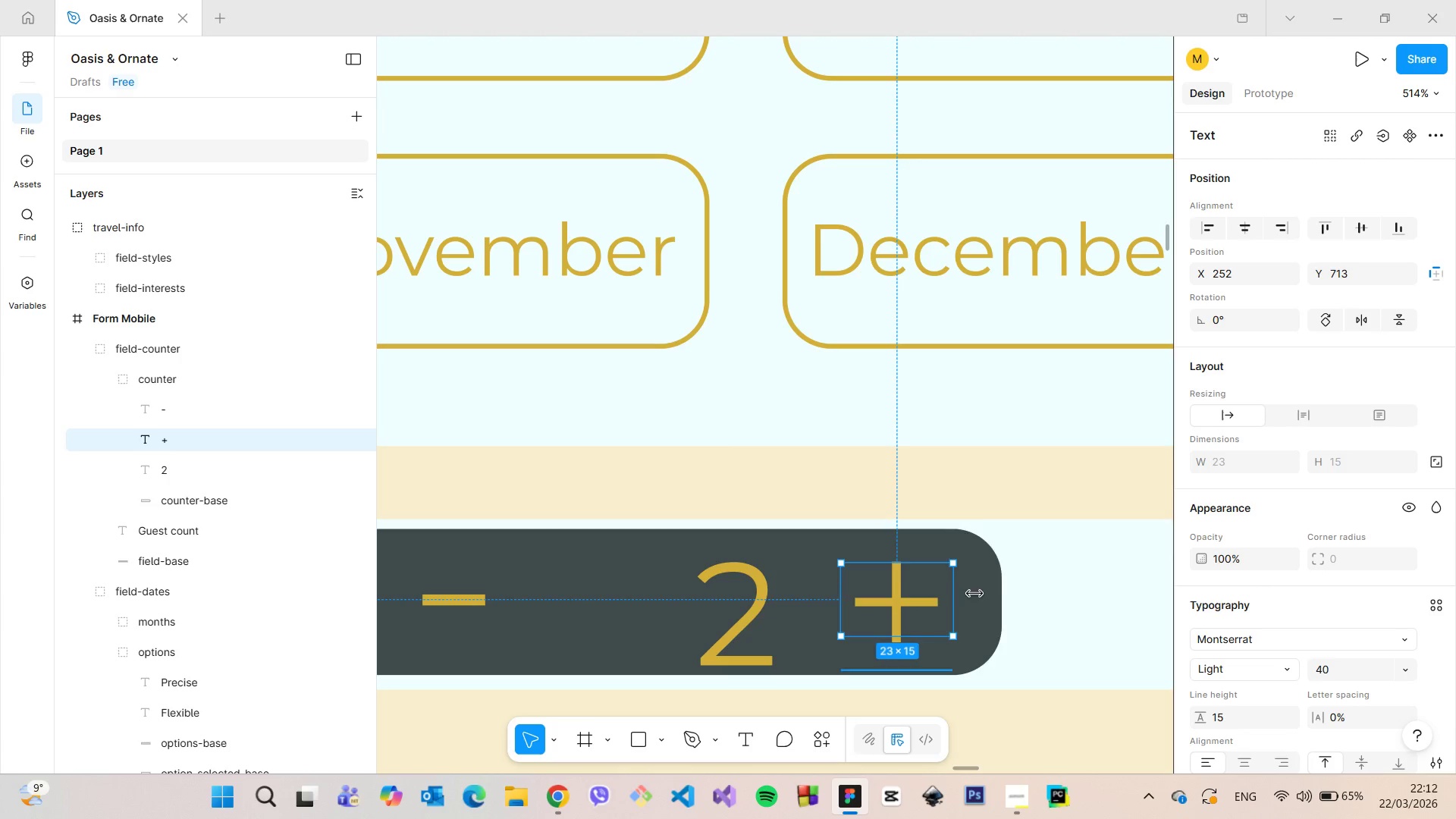 
hold_key(key=AltLeft, duration=1.2)
 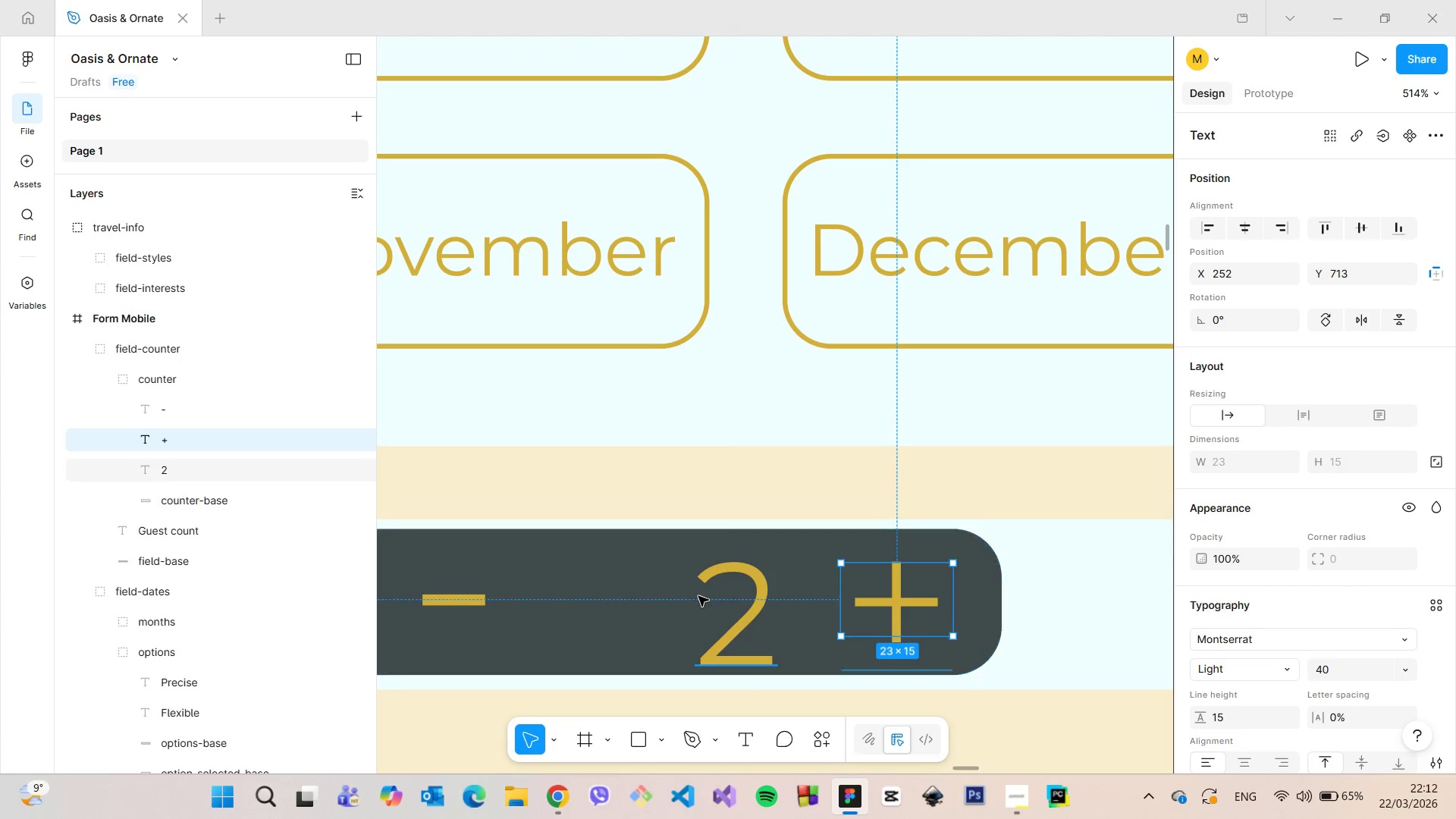 
left_click([698, 596])
 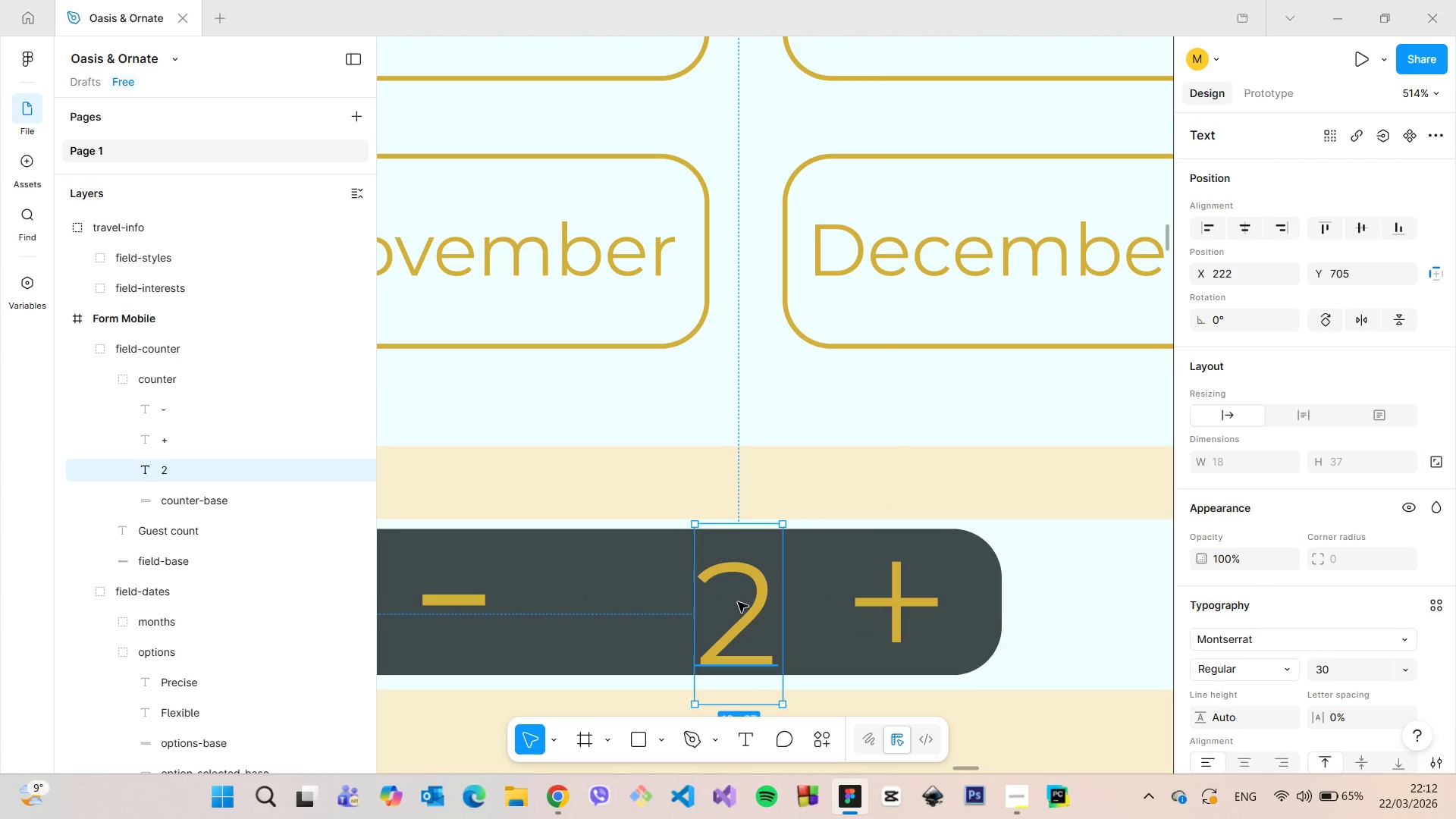 
left_click_drag(start_coordinate=[741, 603], to_coordinate=[670, 588])
 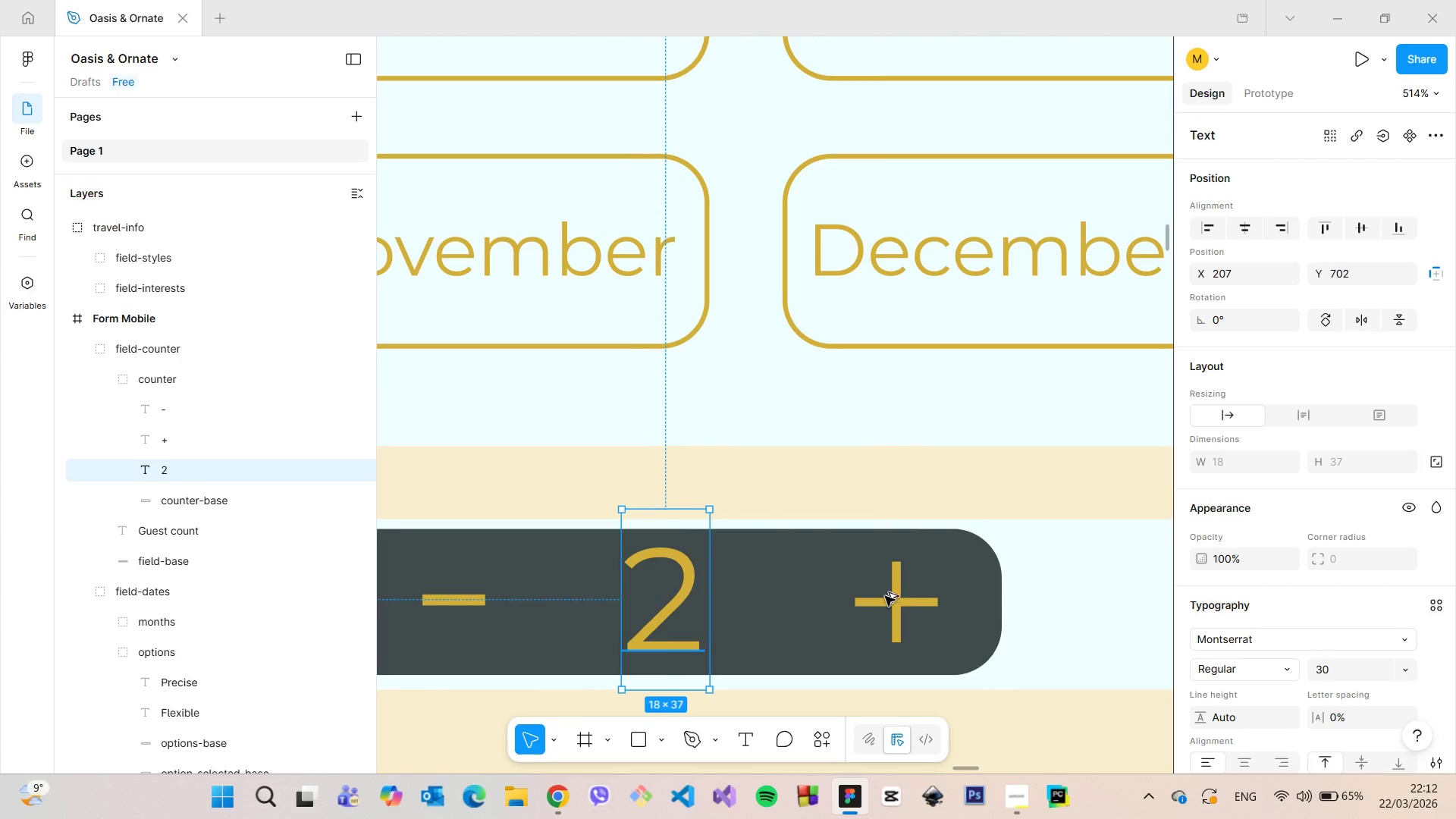 
hold_key(key=AltLeft, duration=1.49)
 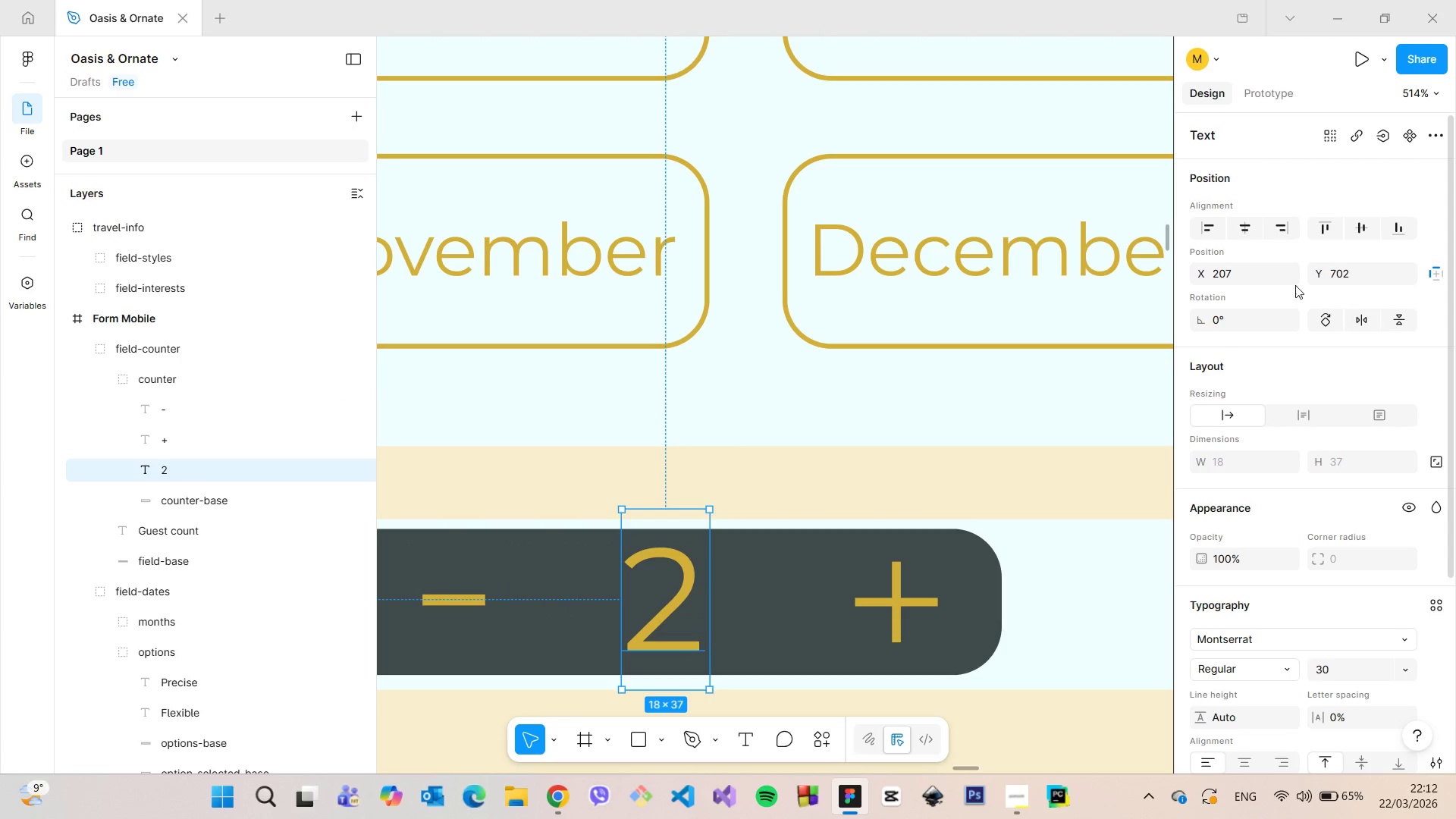 
left_click([1263, 281])
 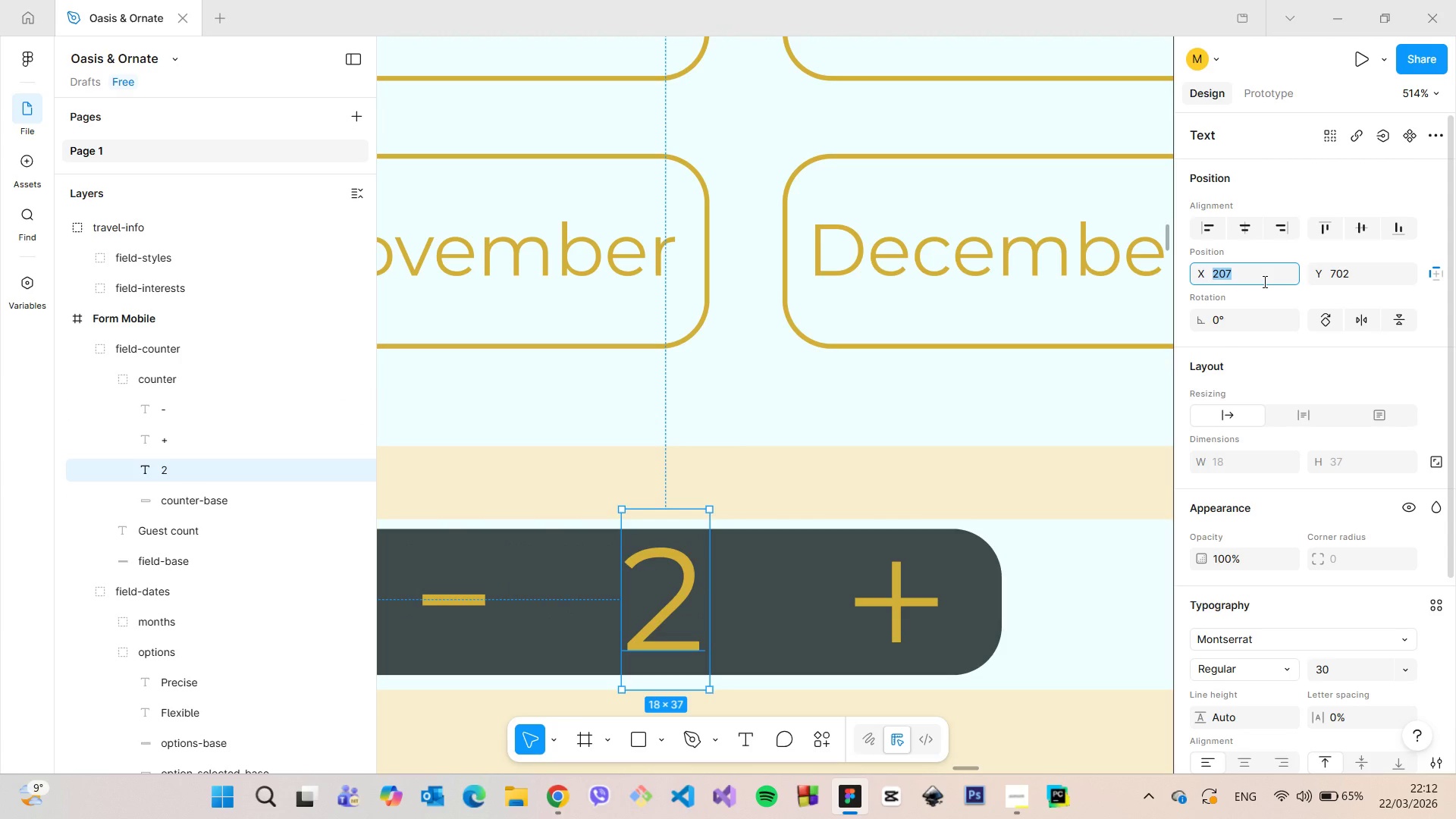 
key(ArrowUp)
 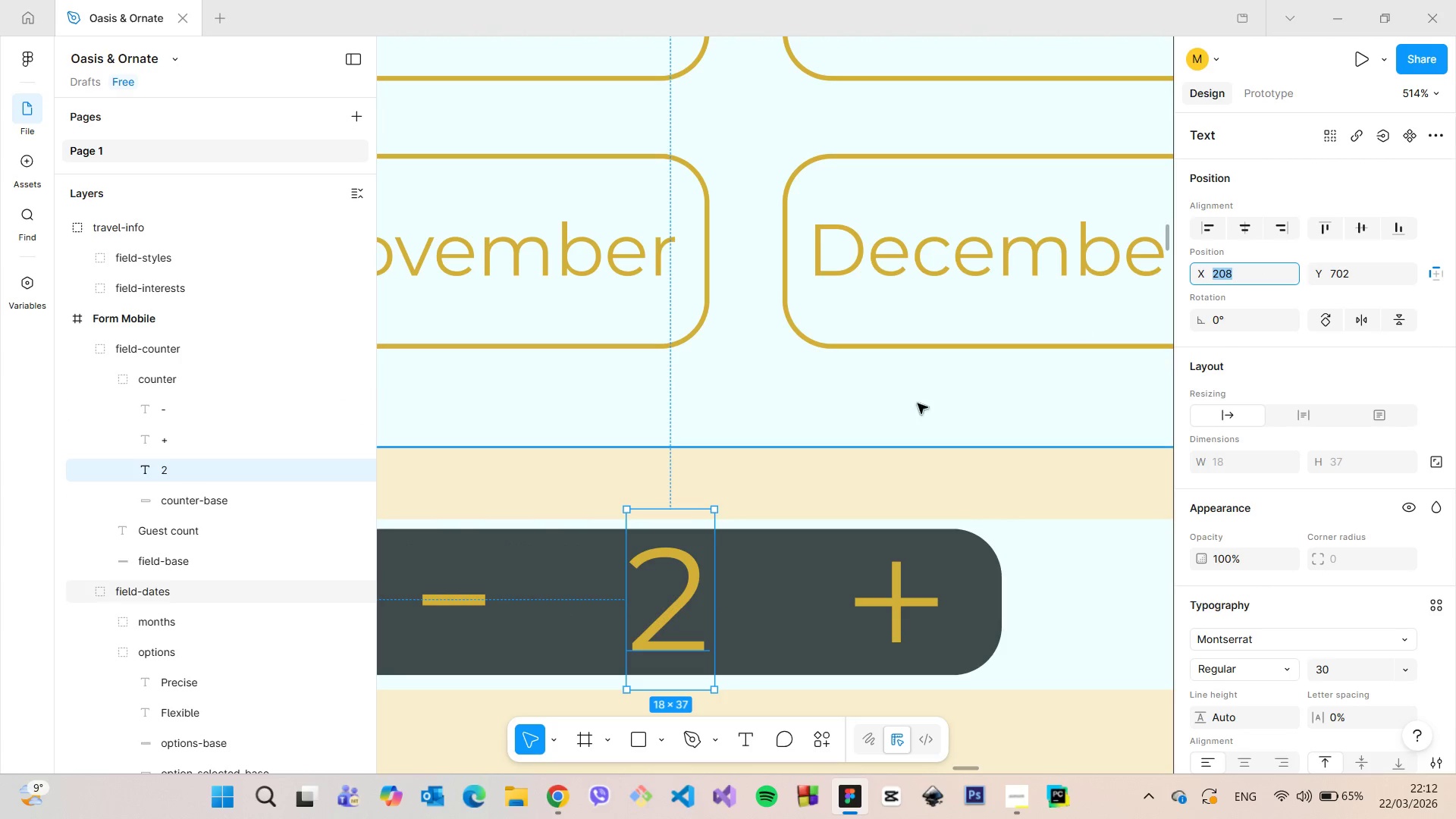 
hold_key(key=AltLeft, duration=1.5)
 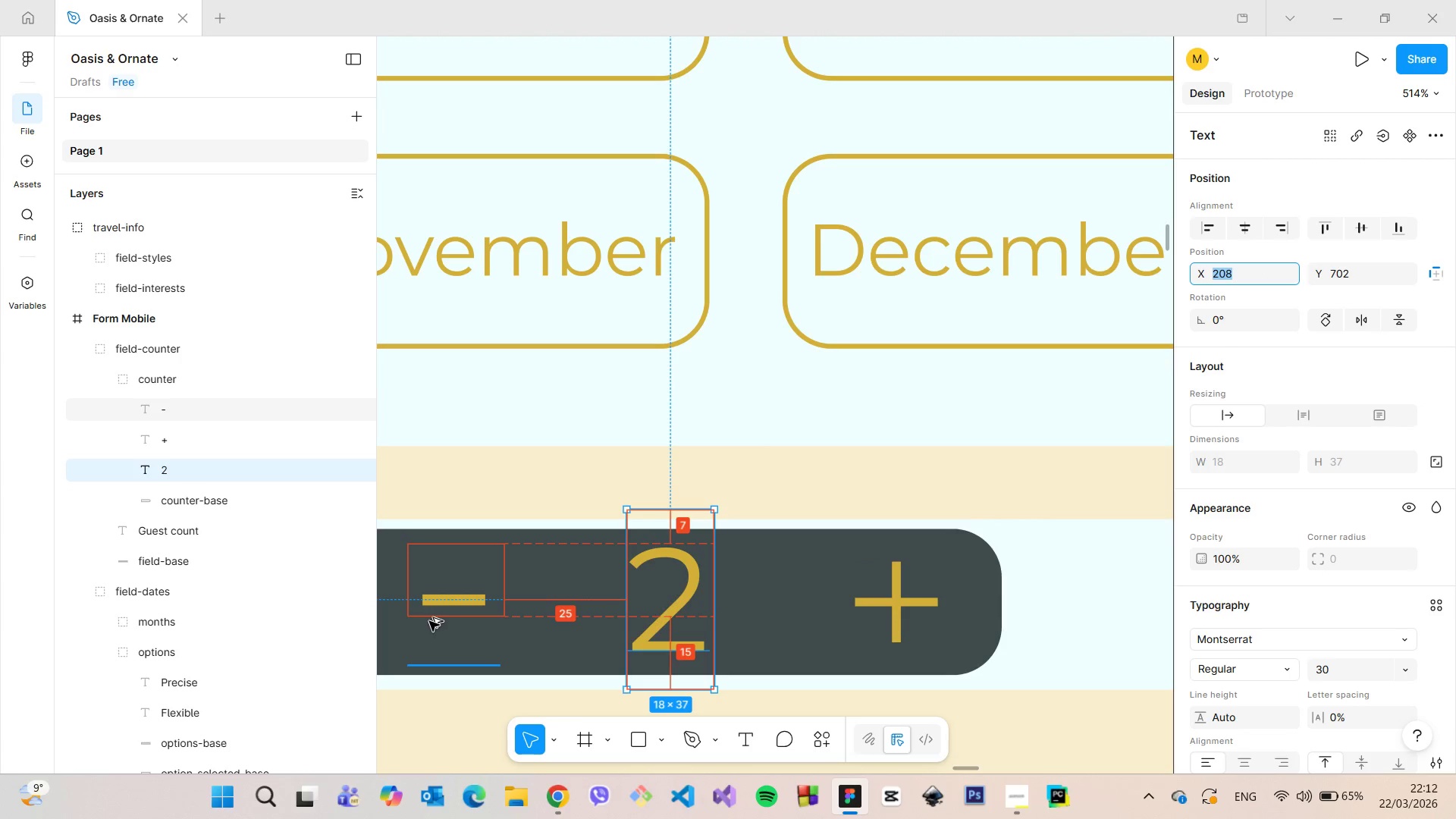 
hold_key(key=AltLeft, duration=1.08)
 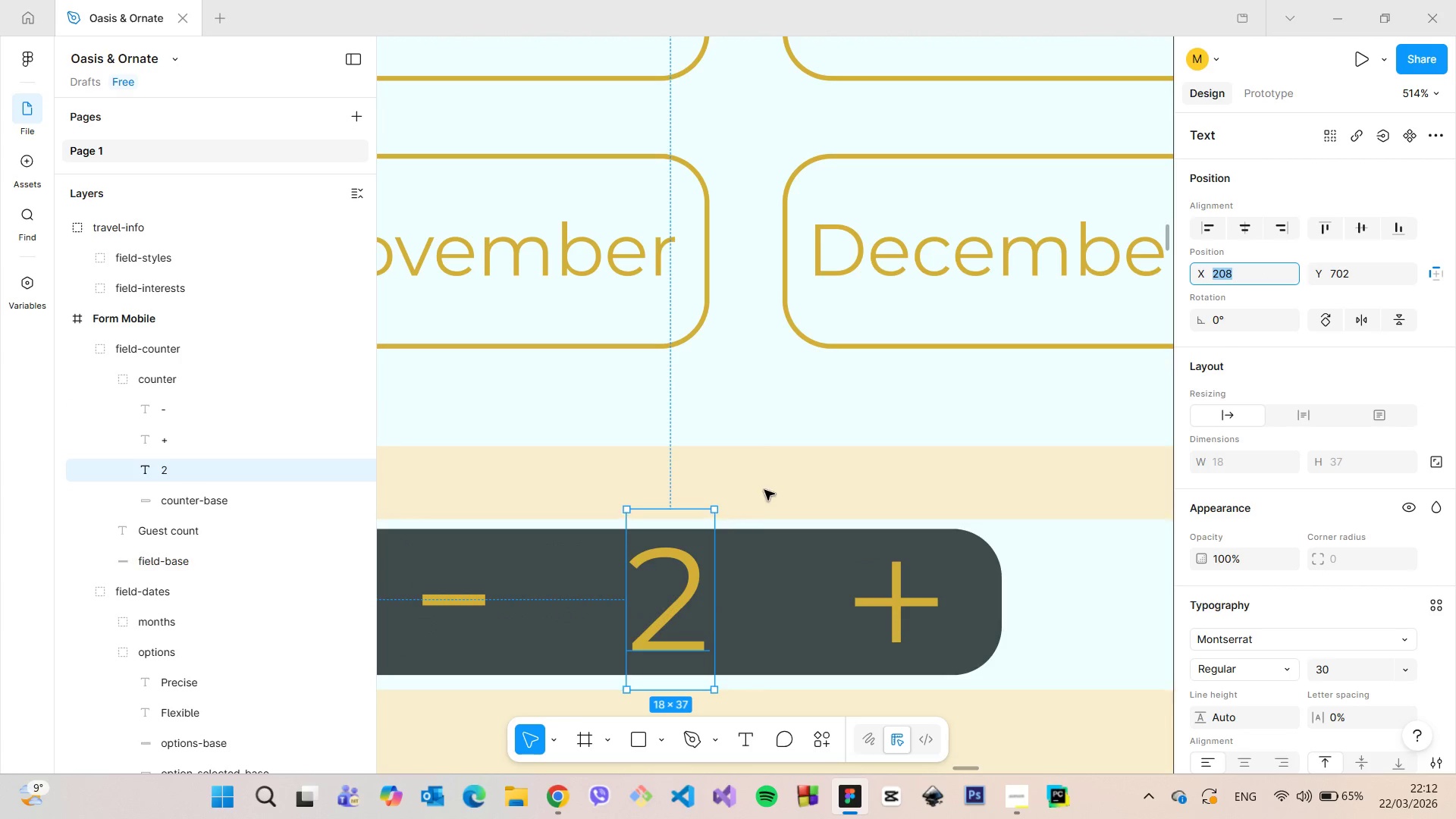 
left_click([764, 488])
 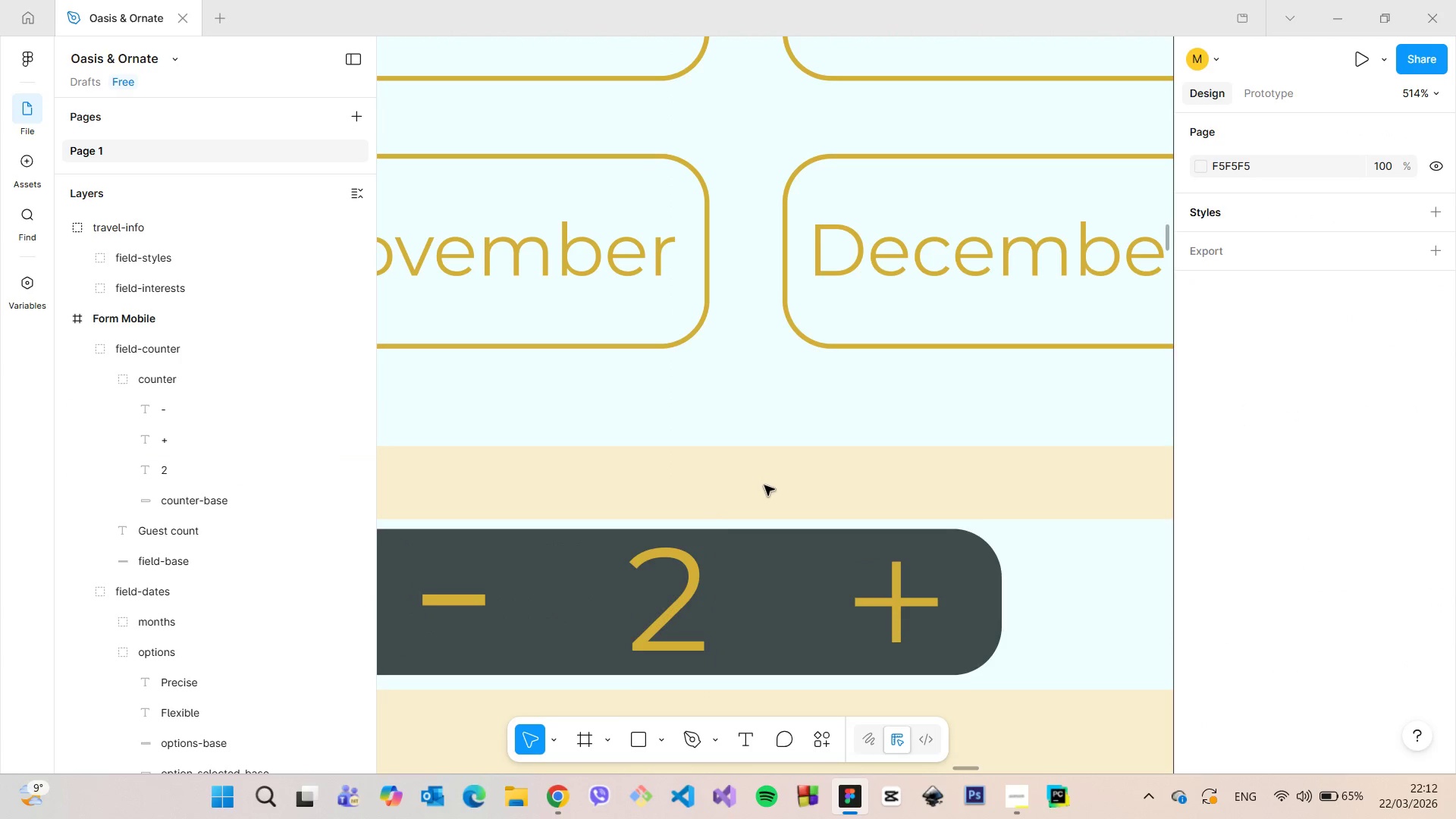 
scroll: coordinate [764, 477], scroll_direction: down, amount: 15.0
 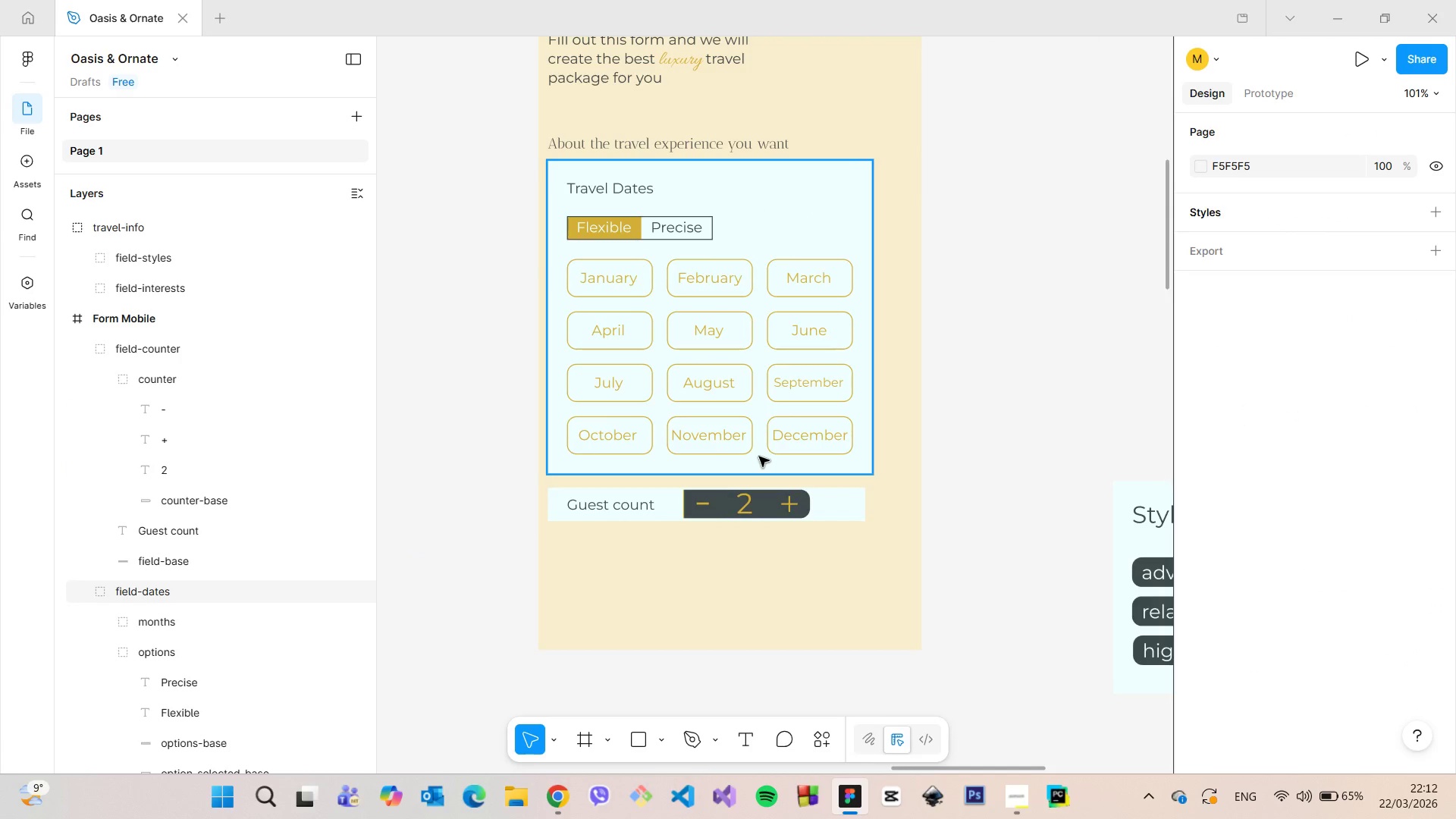 
left_click([846, 498])
 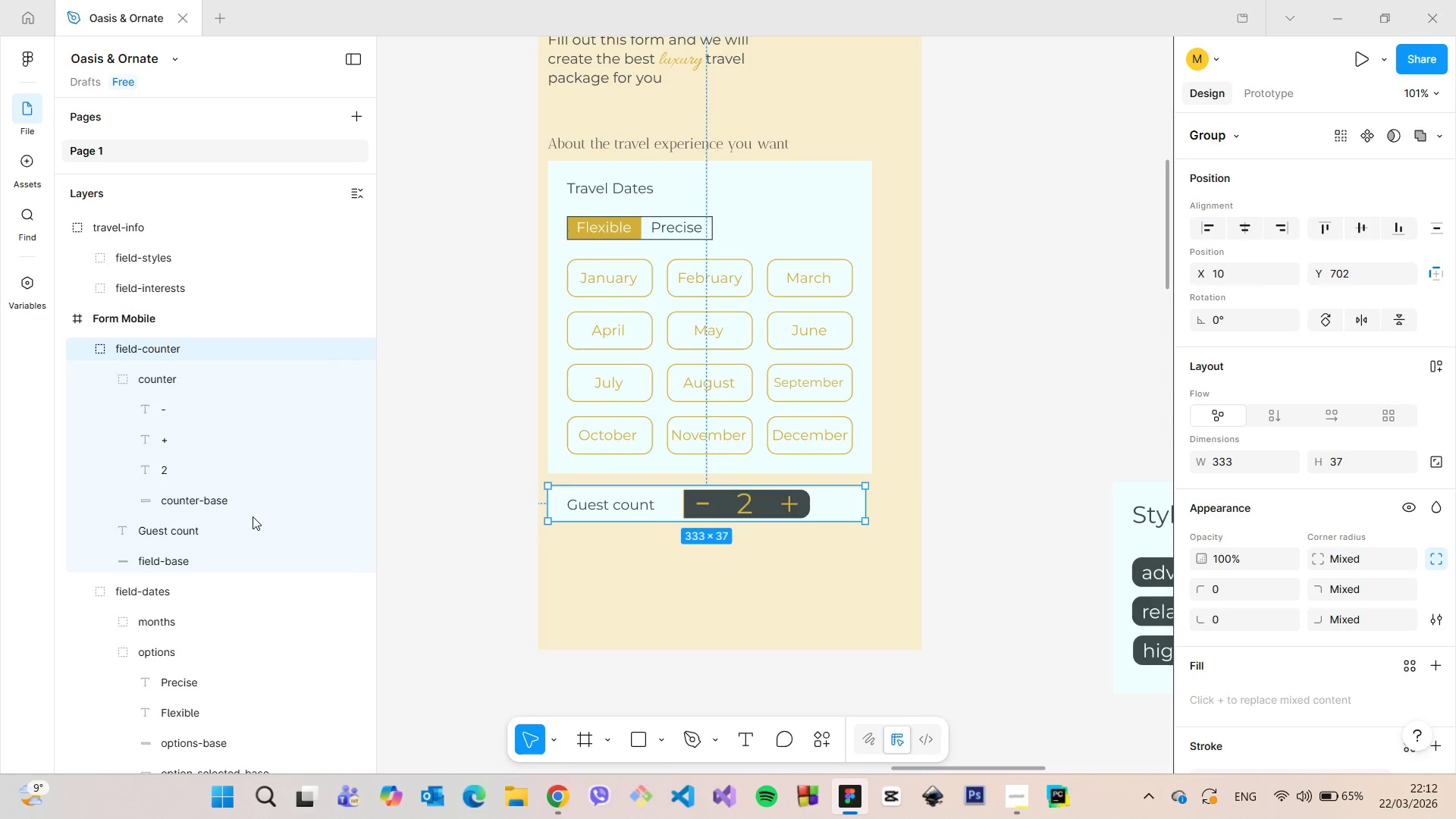 
left_click([215, 548])
 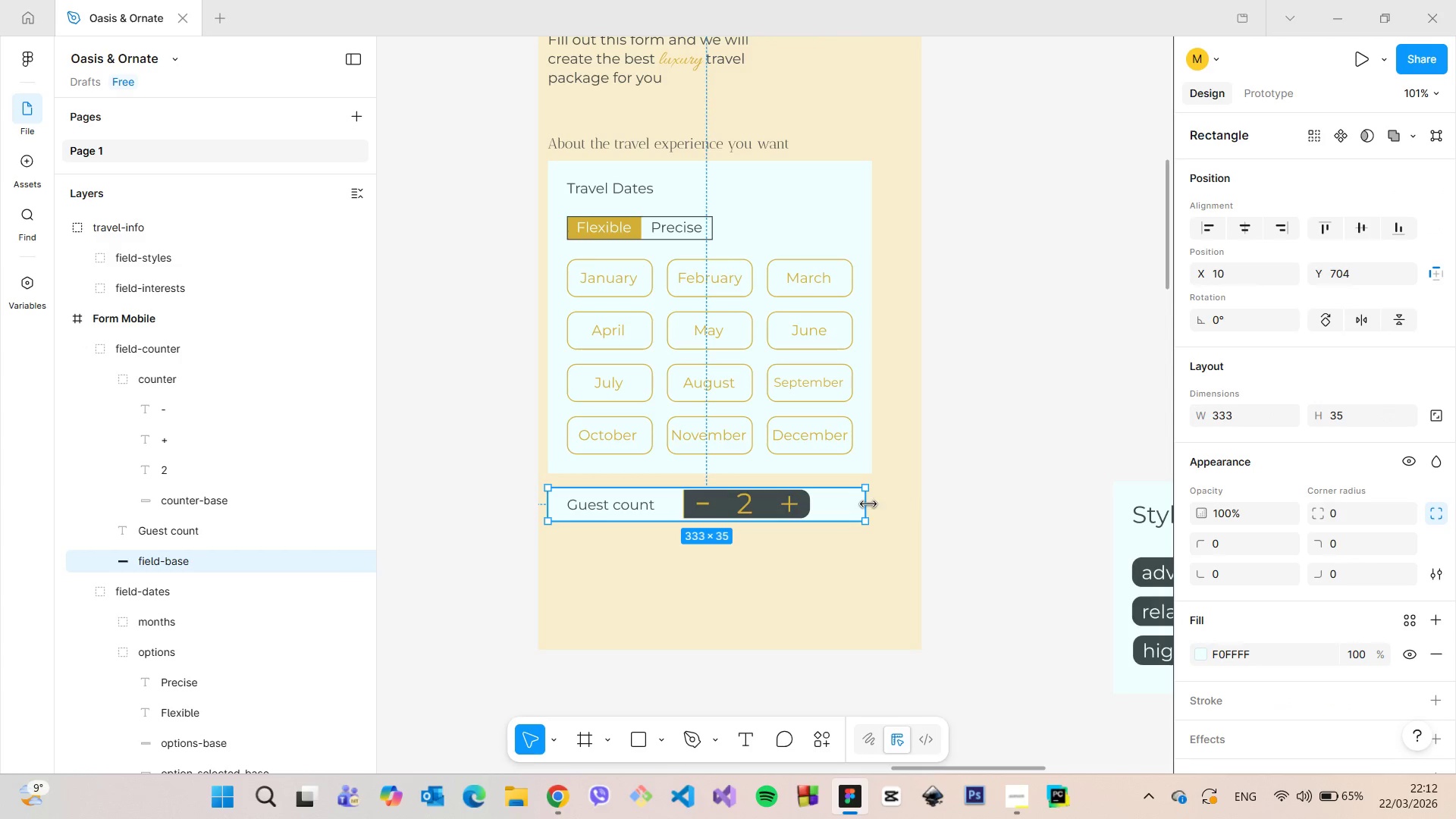 
left_click_drag(start_coordinate=[869, 504], to_coordinate=[815, 503])
 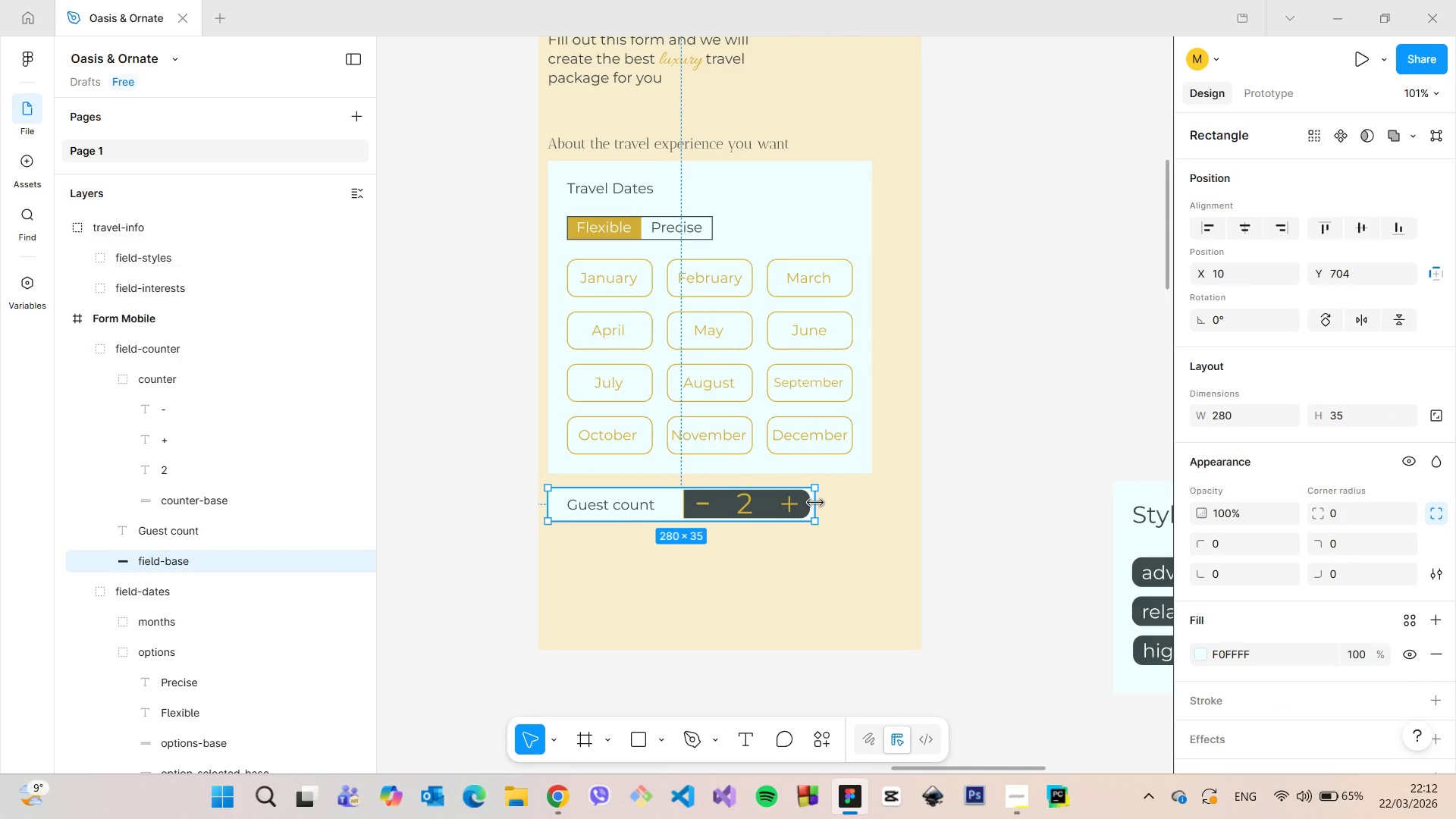 
scroll: coordinate [815, 503], scroll_direction: down, amount: 3.0
 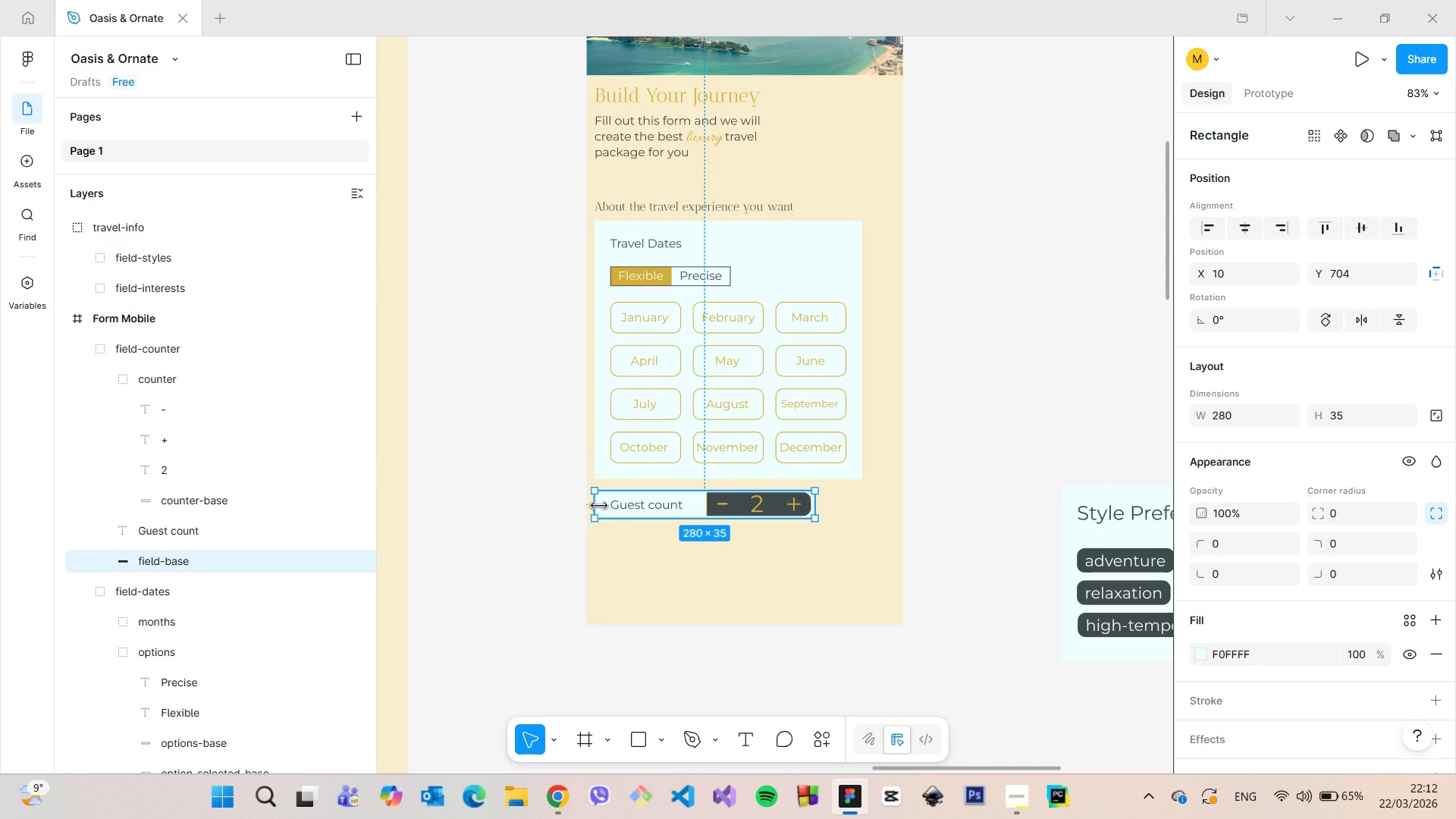 
scroll: coordinate [599, 505], scroll_direction: up, amount: 4.0
 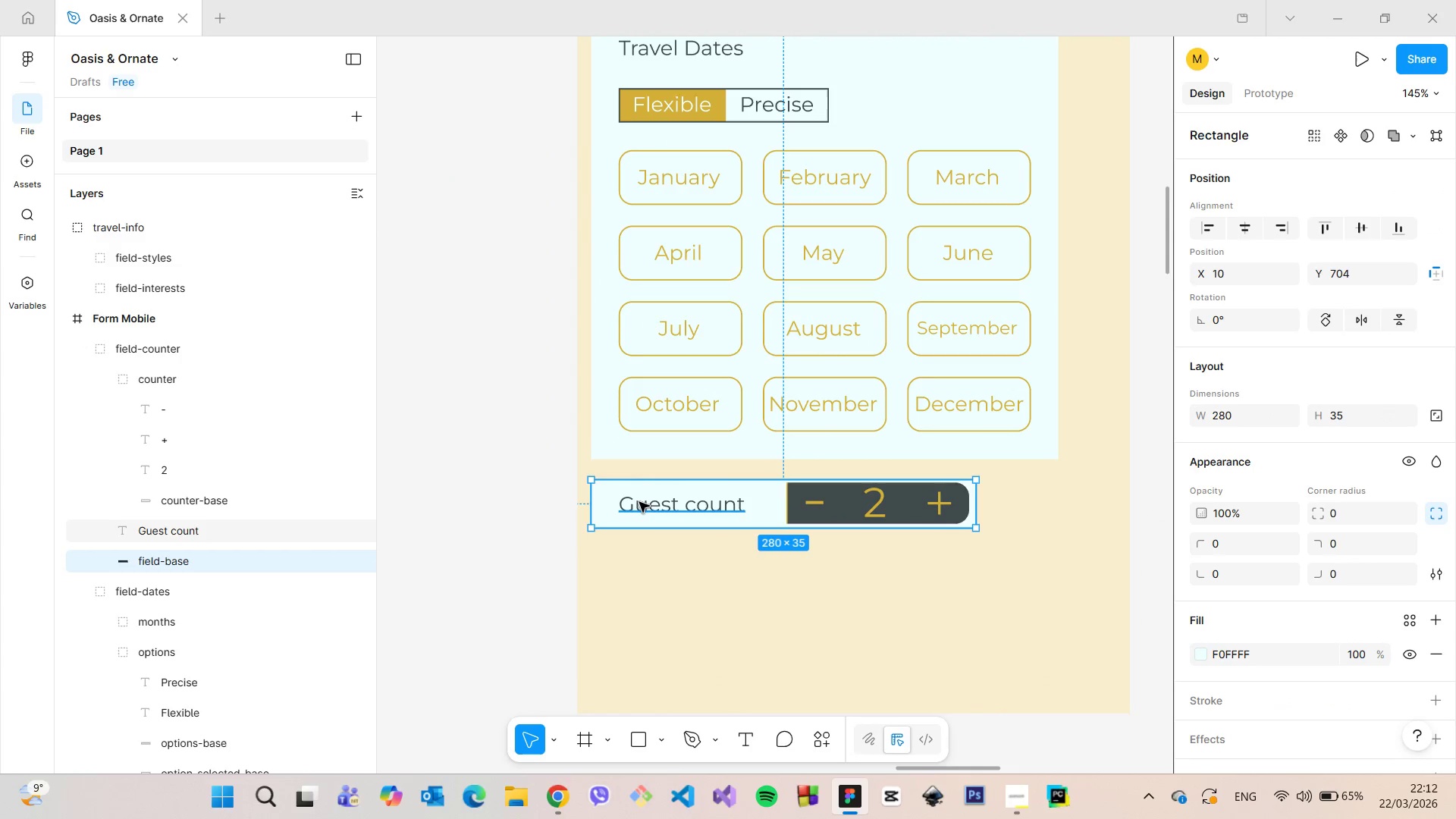 
left_click([639, 502])
 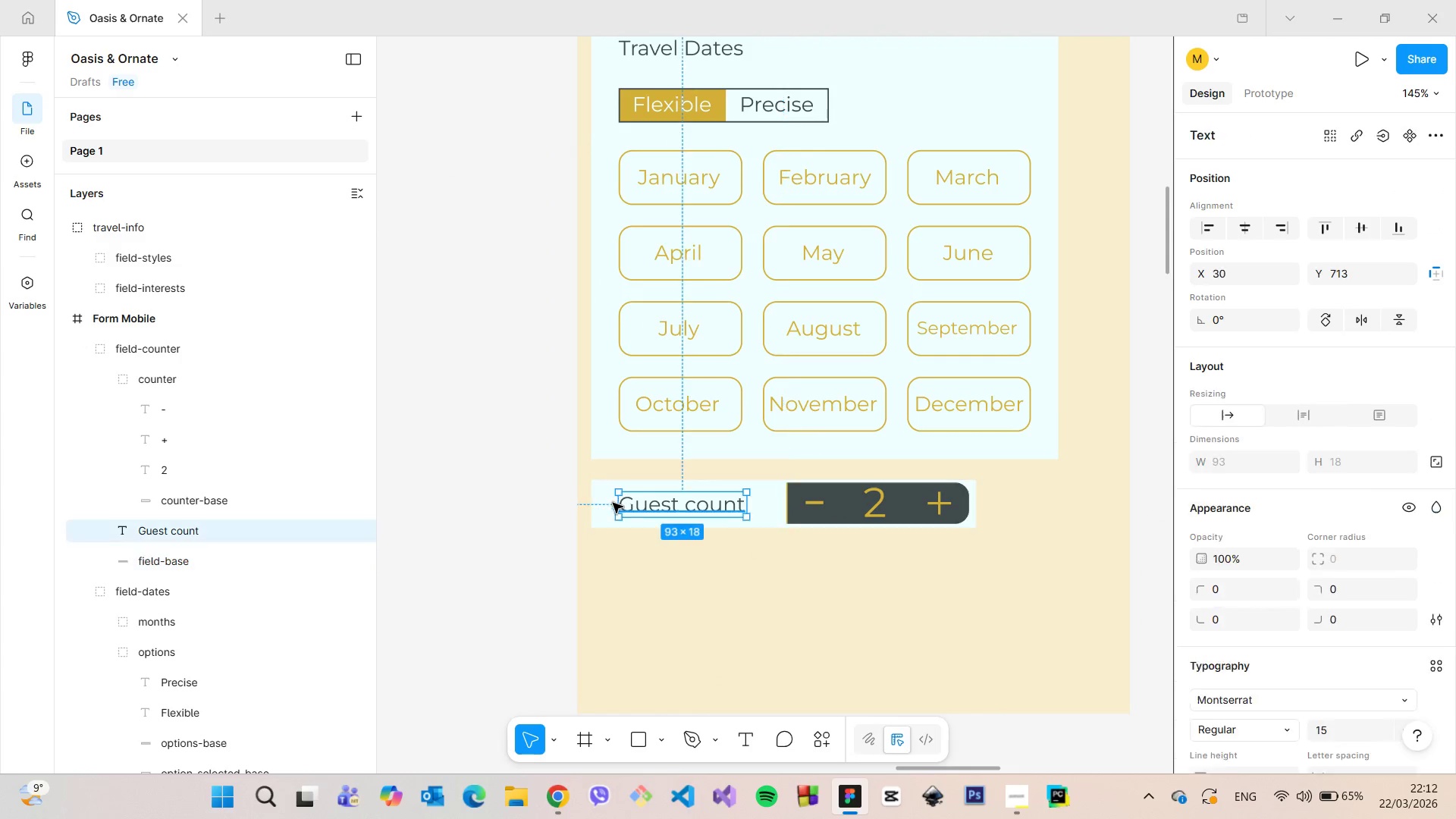 
hold_key(key=AltLeft, duration=0.38)
 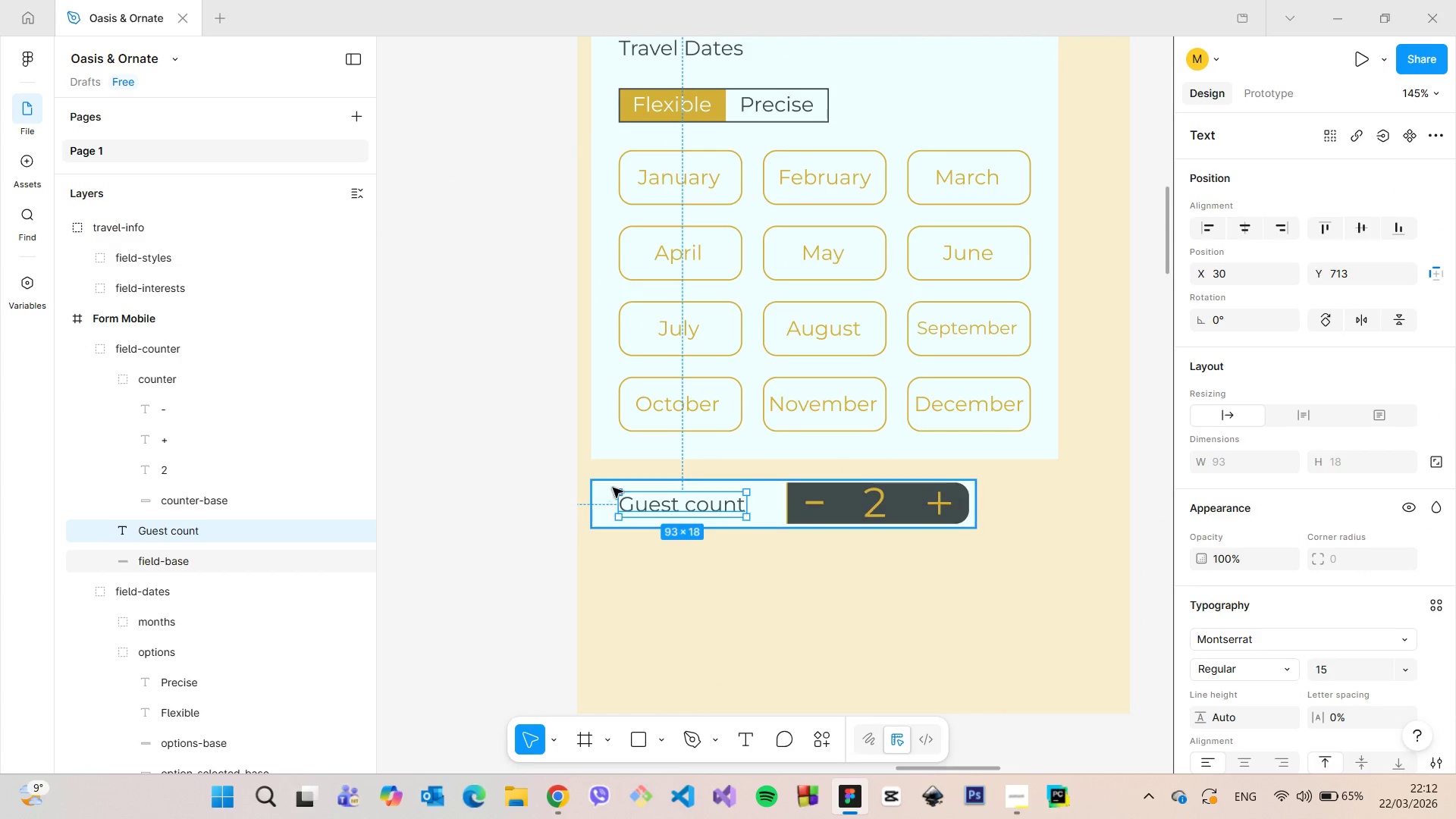 
scroll: coordinate [614, 485], scroll_direction: down, amount: 5.0
 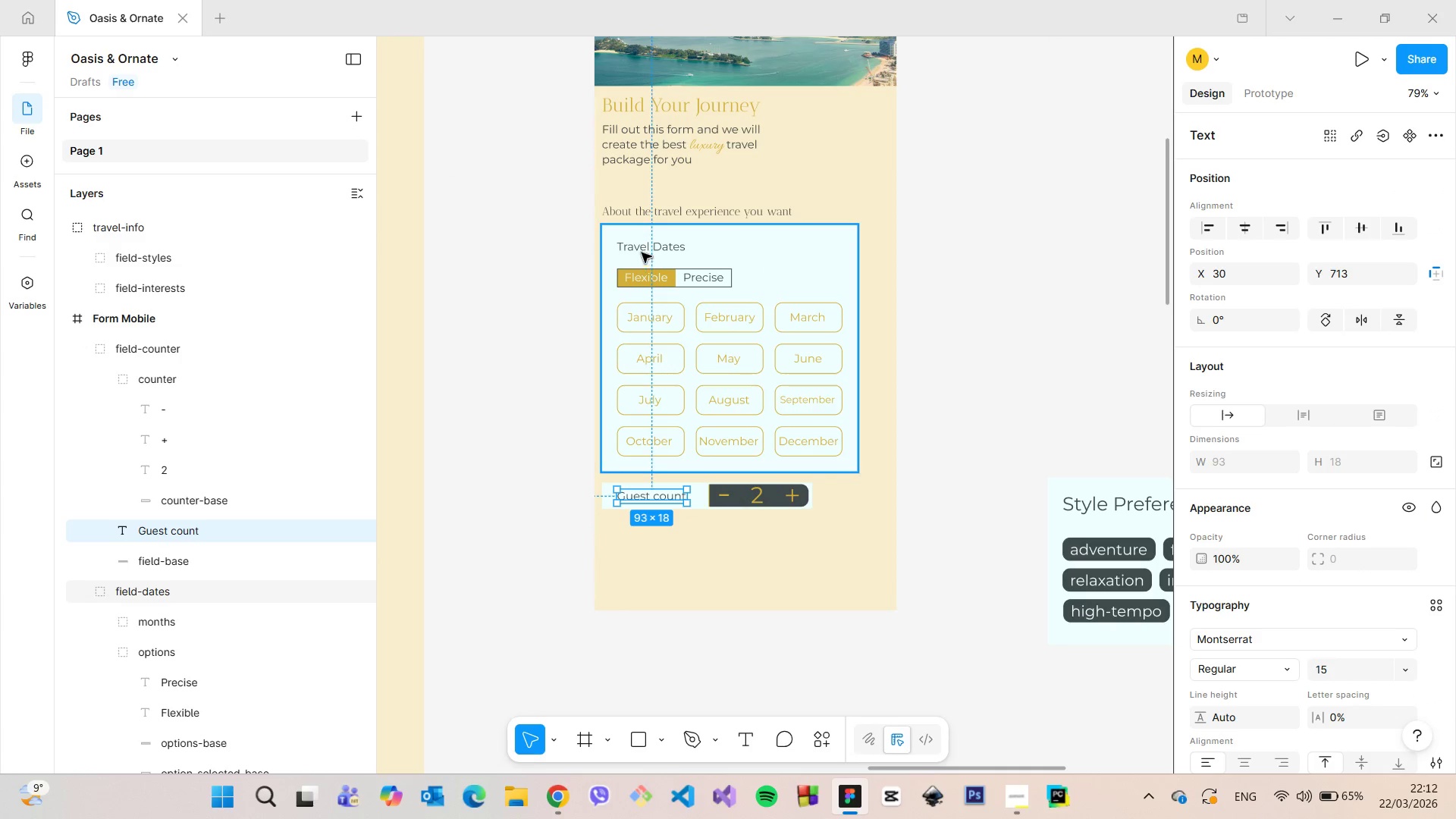 
double_click([642, 246])
 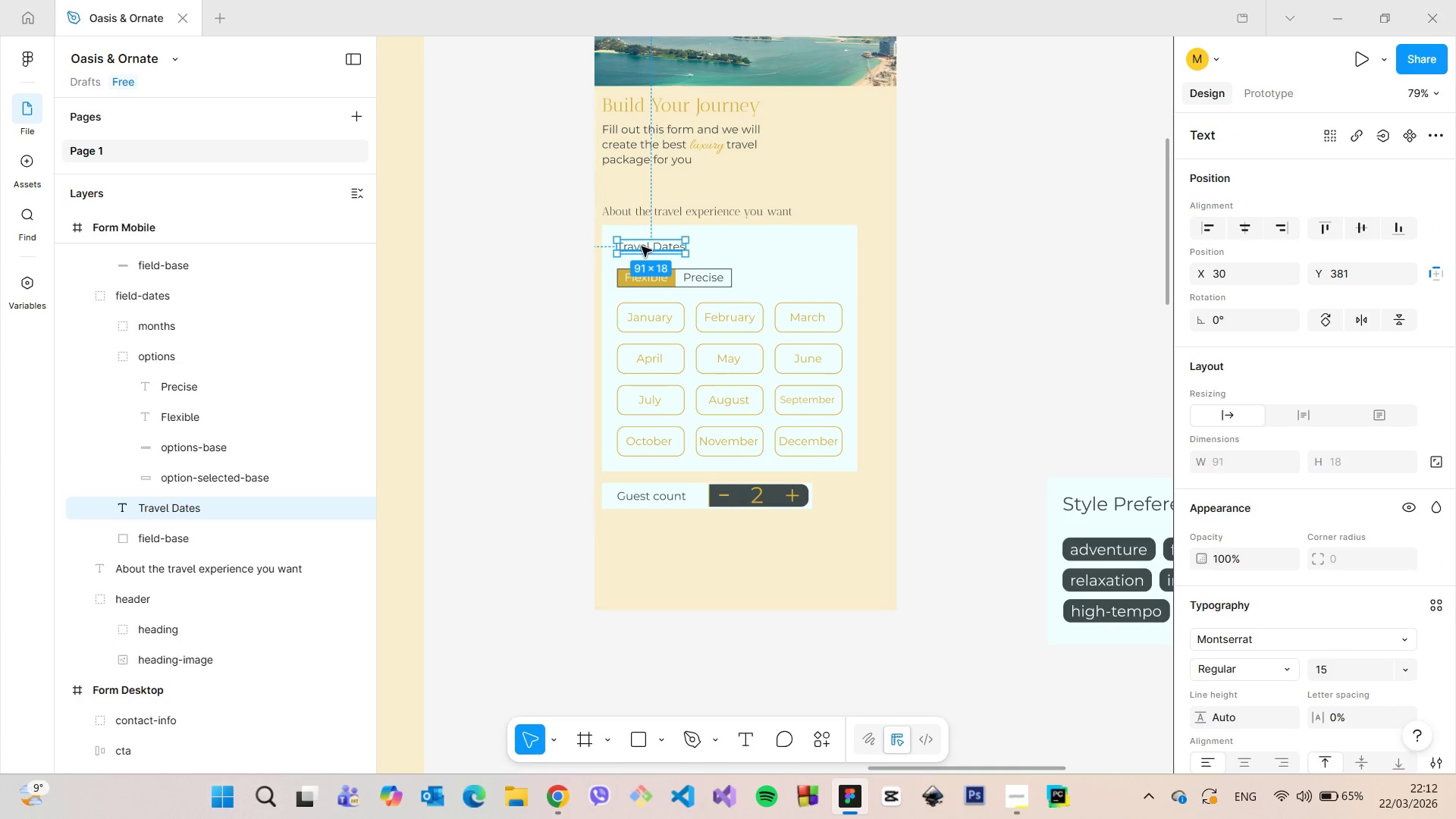 
hold_key(key=AltLeft, duration=0.5)
 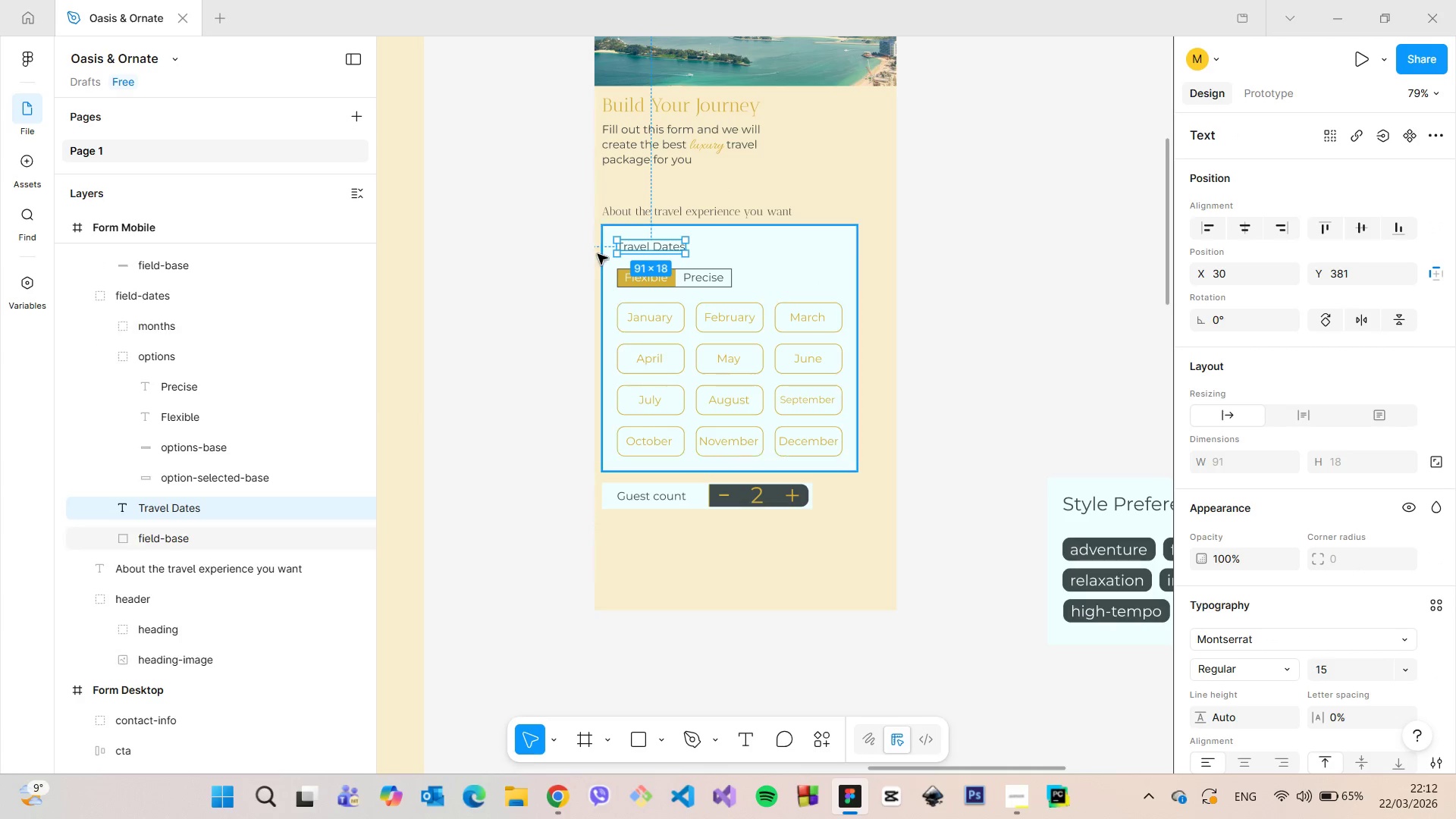 
hold_key(key=AltLeft, duration=0.97)
 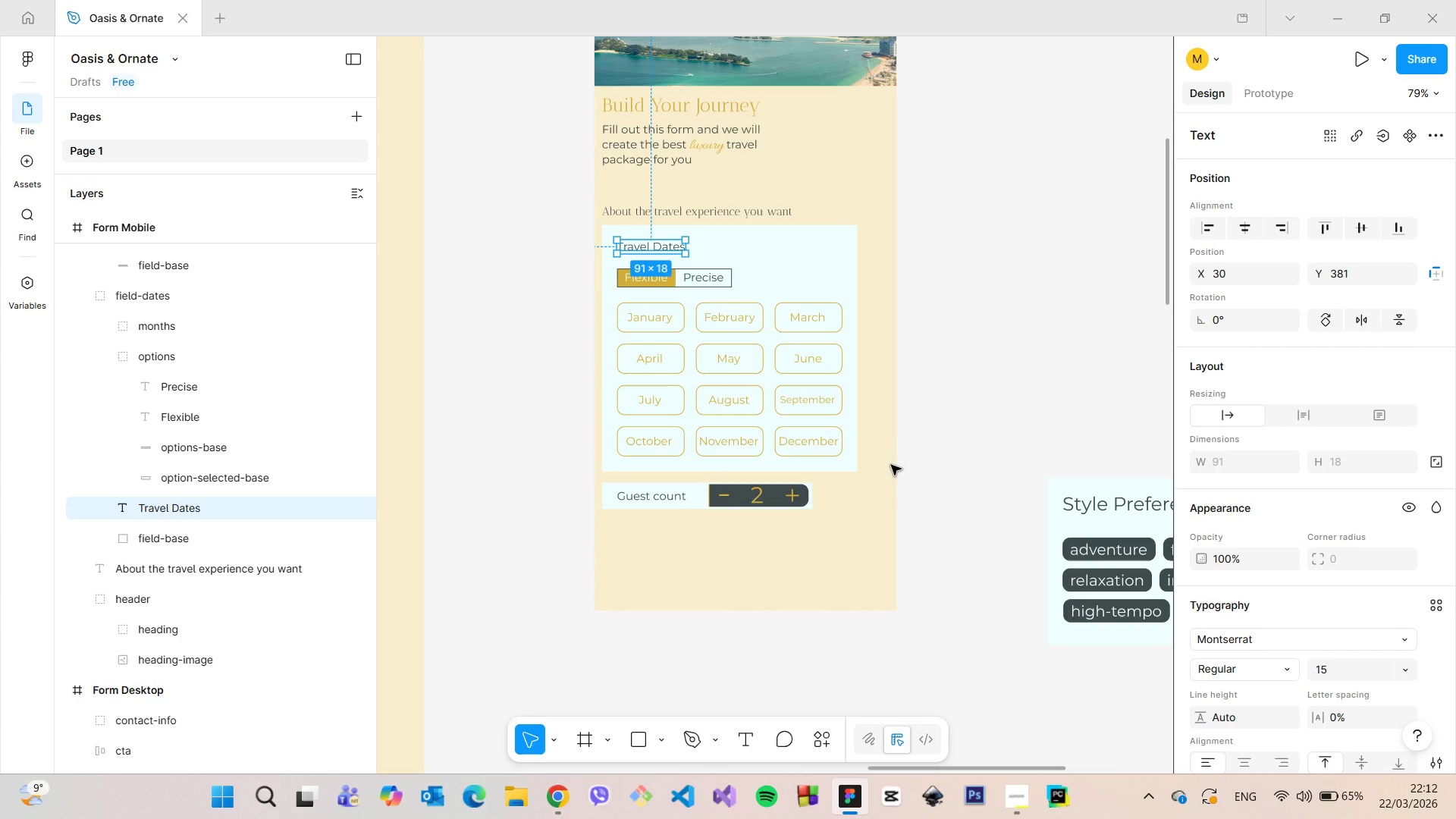 
scroll: coordinate [991, 460], scroll_direction: down, amount: 12.0
 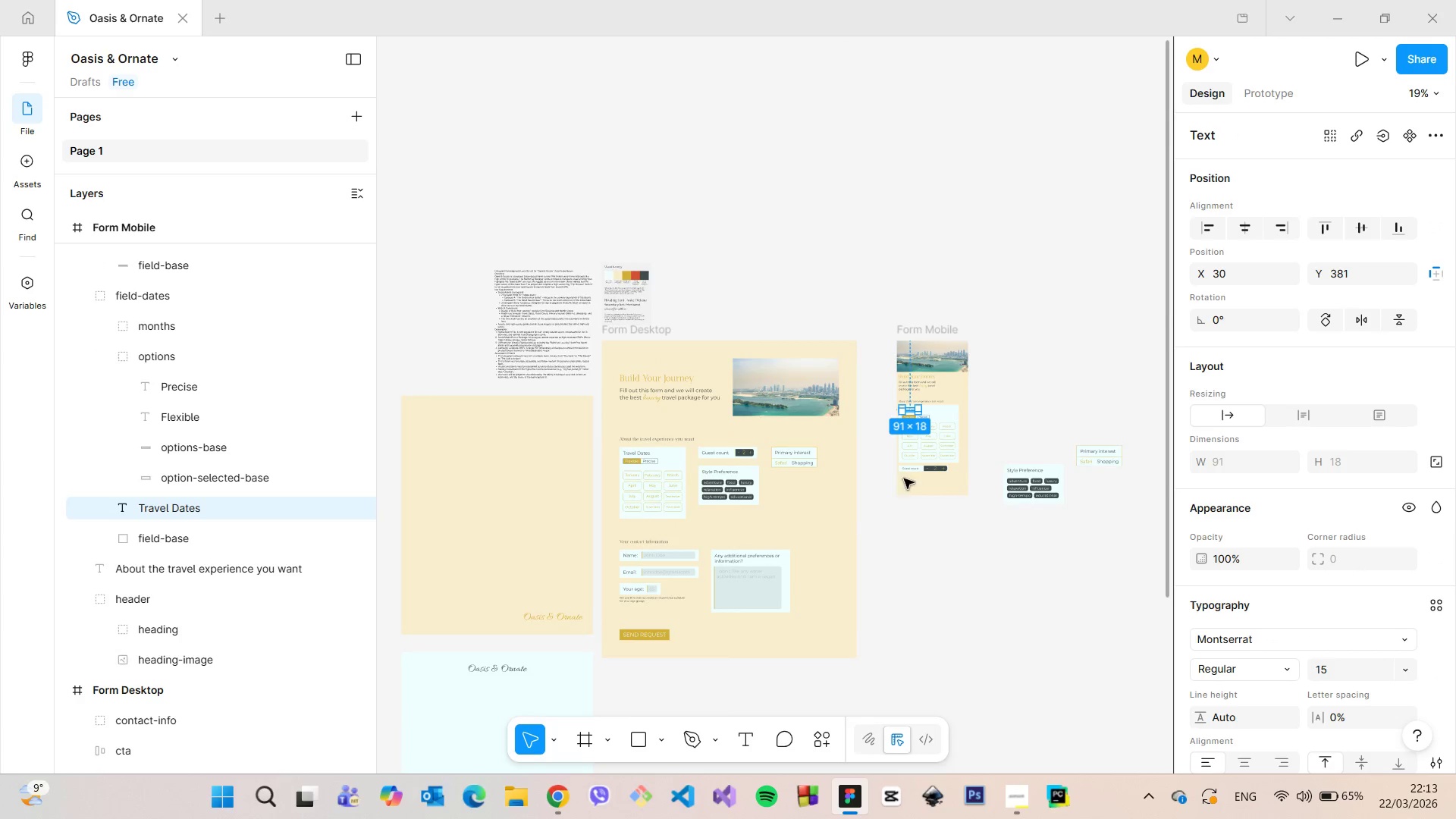 
scroll: coordinate [1039, 449], scroll_direction: up, amount: 21.0
 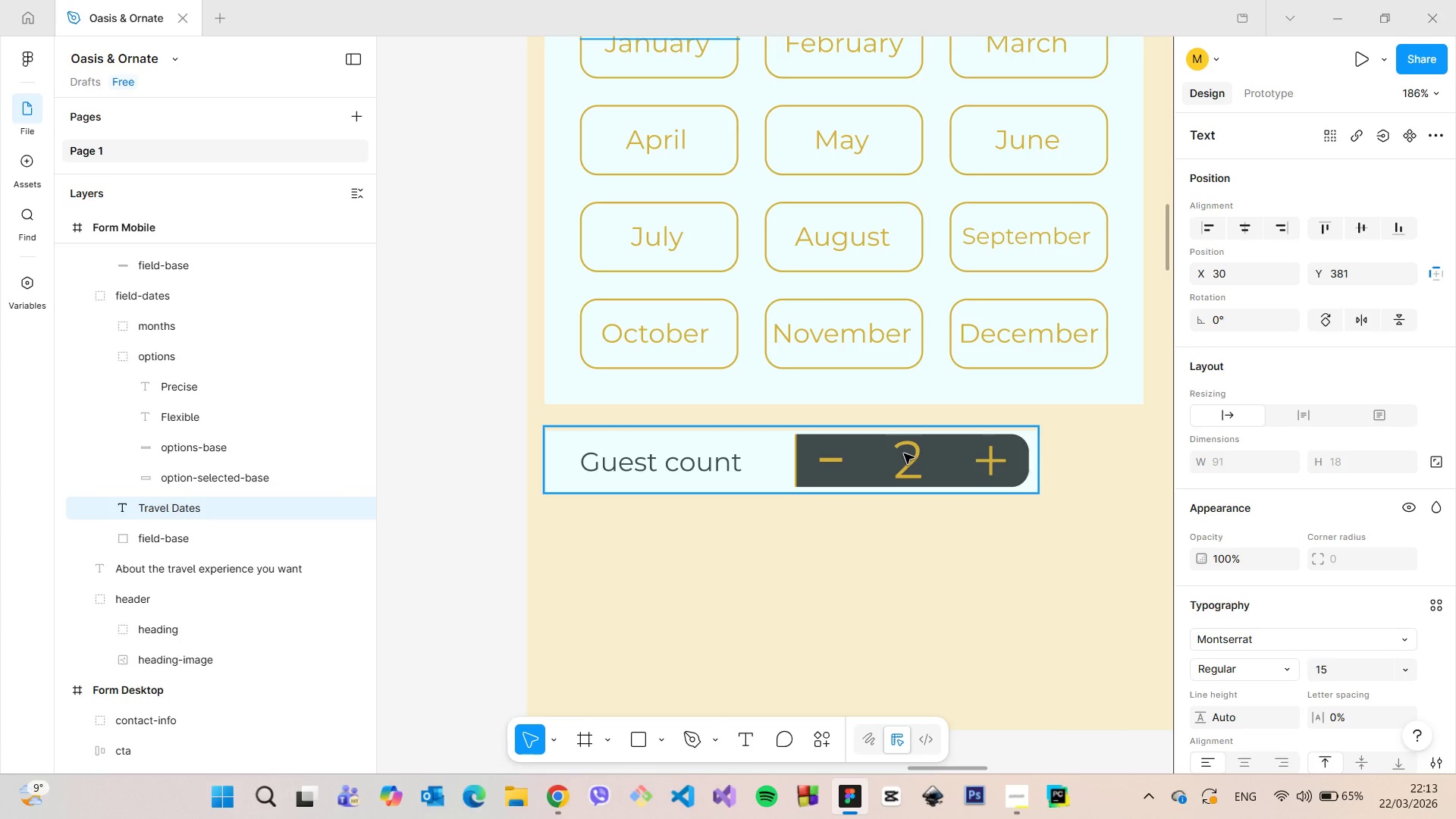 
double_click([880, 458])
 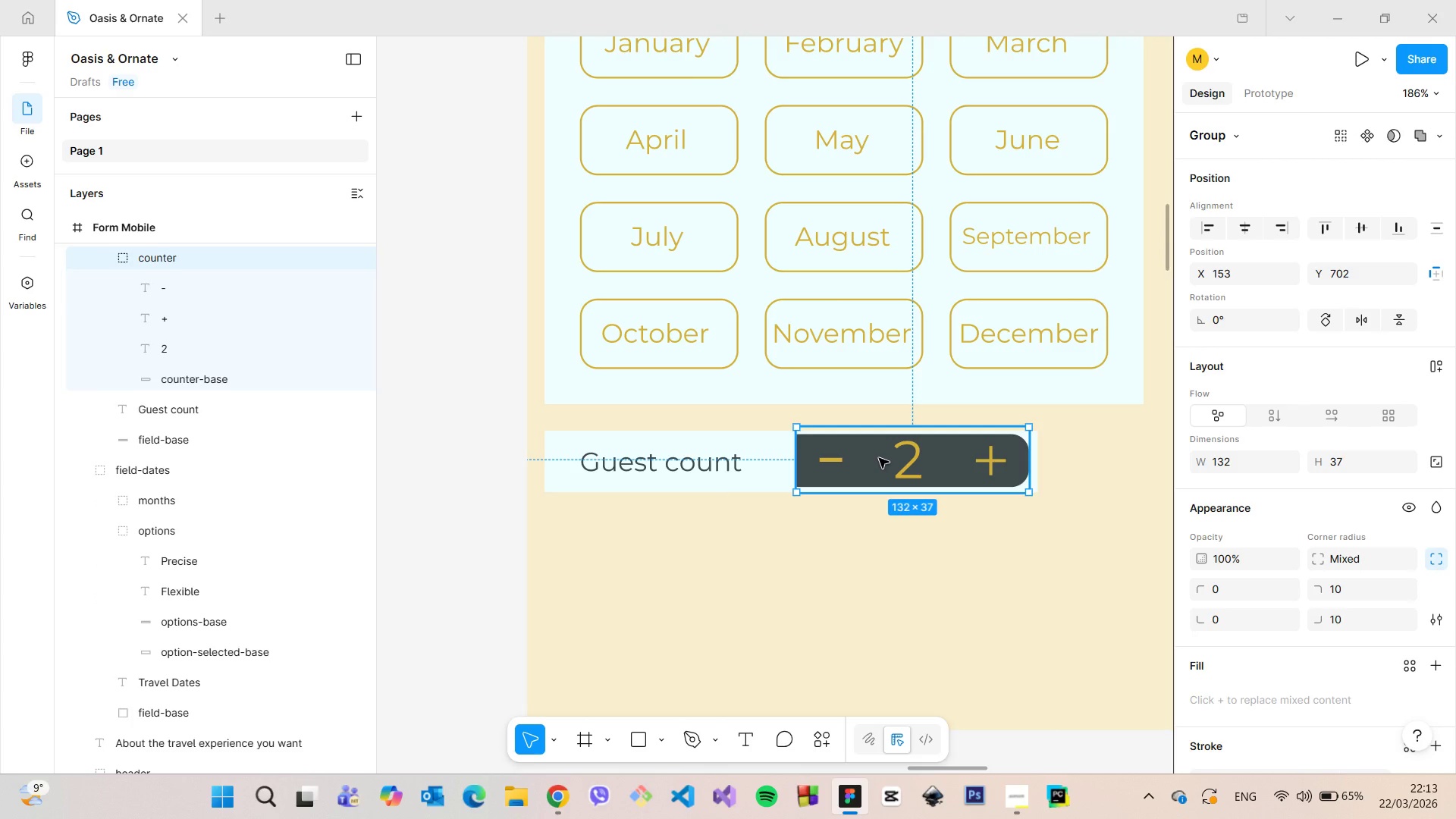 
left_click_drag(start_coordinate=[879, 458], to_coordinate=[864, 458])
 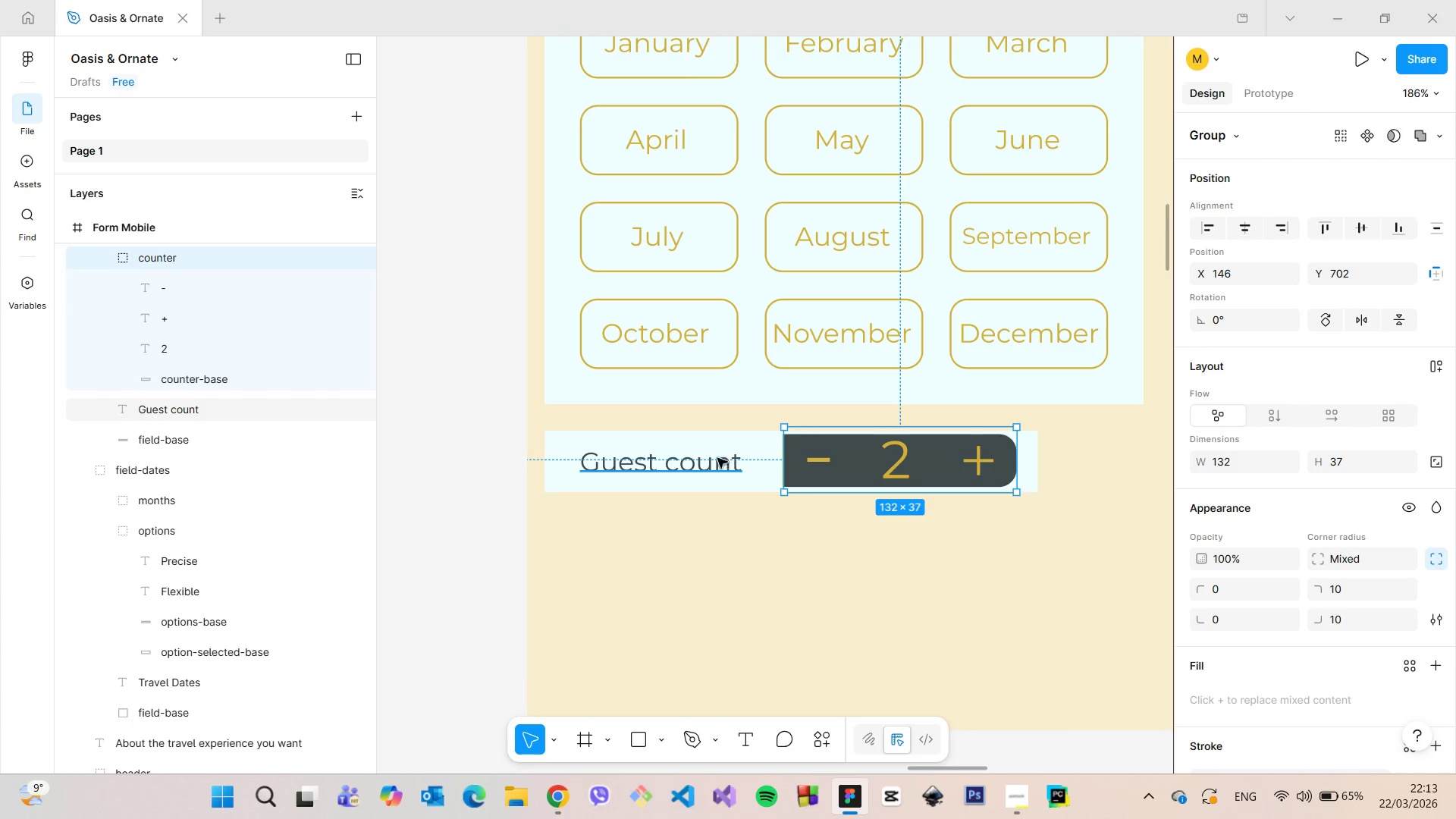 
hold_key(key=AltLeft, duration=0.58)
 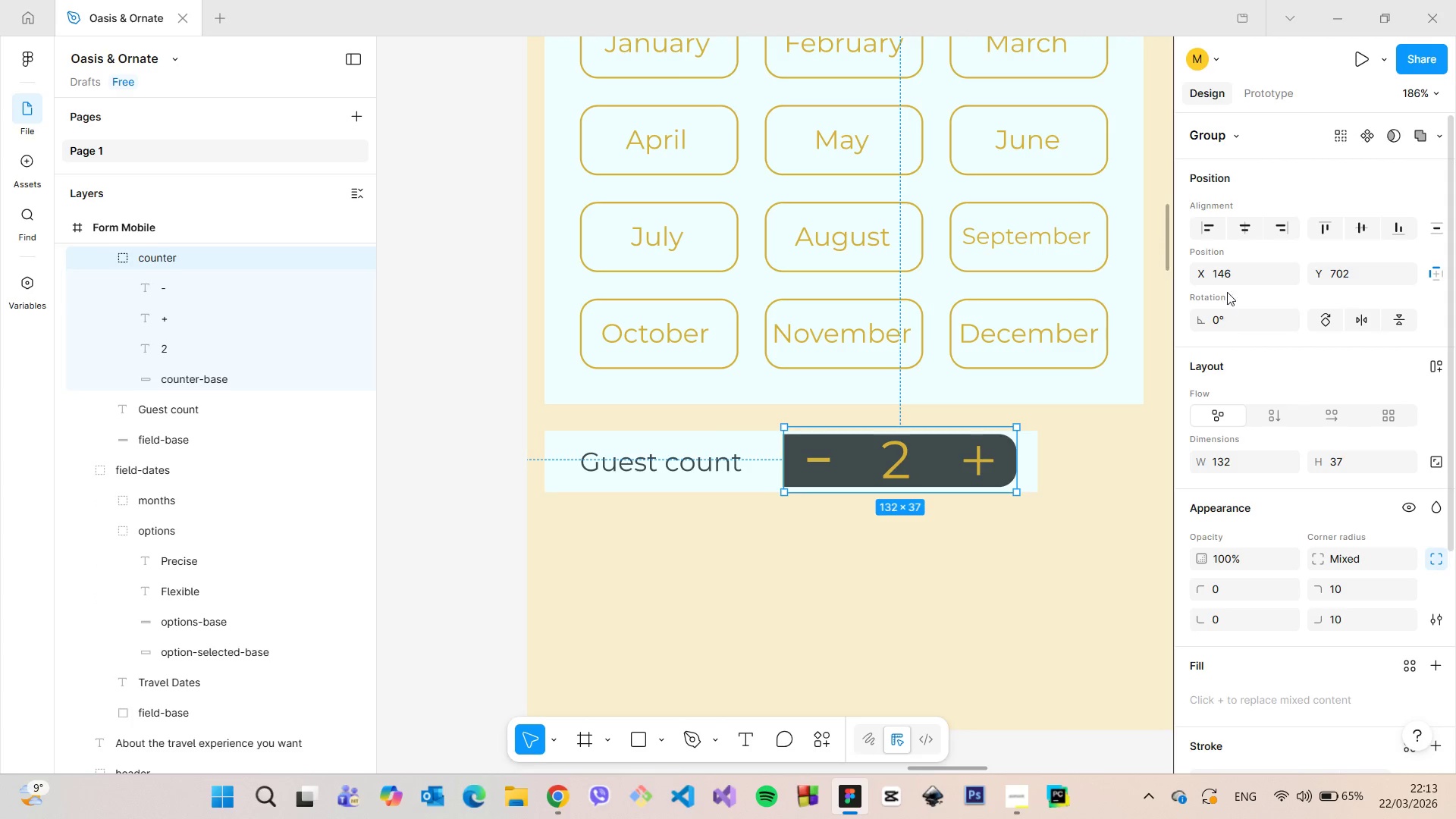 
left_click([1233, 276])
 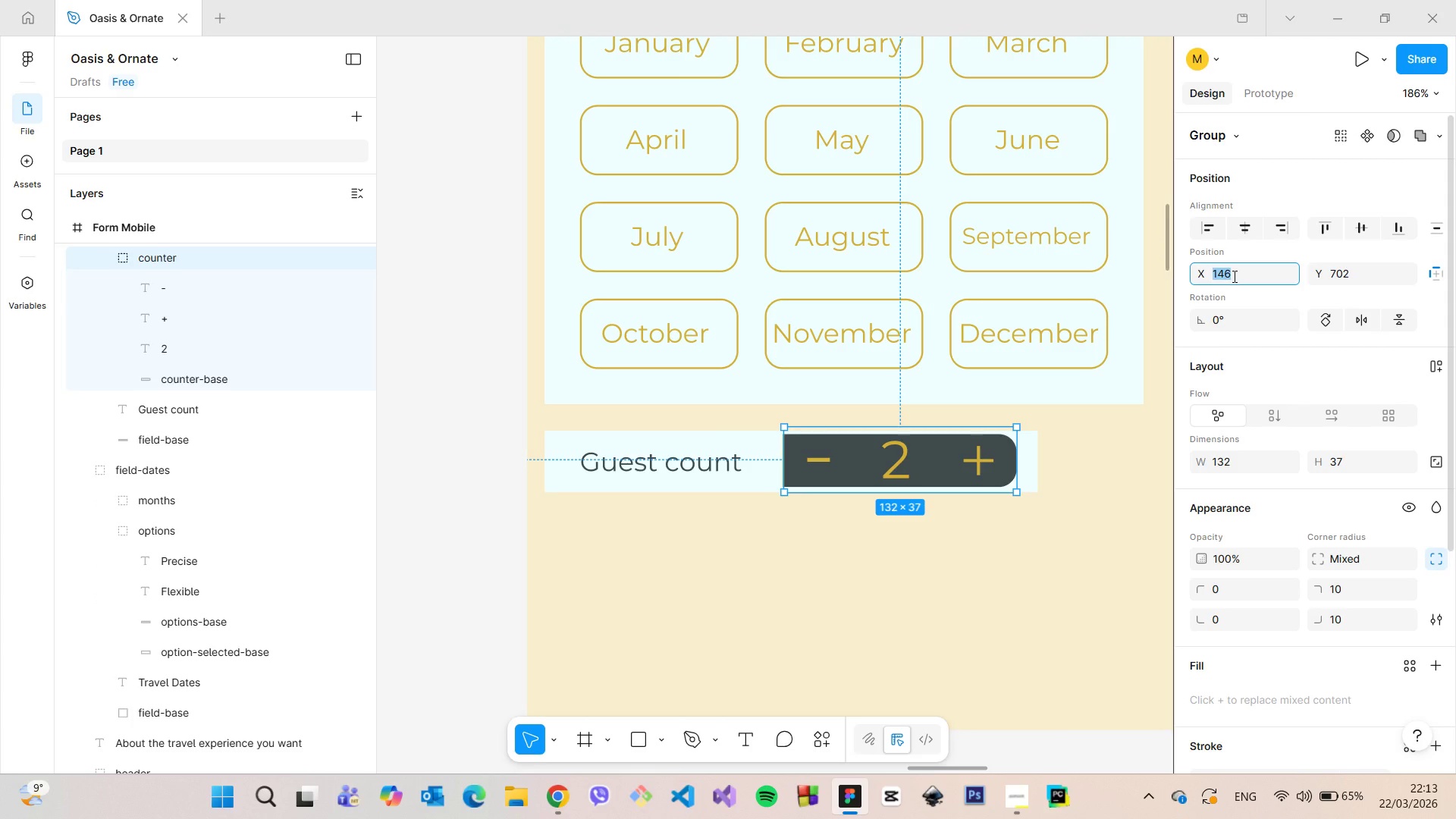 
key(ArrowDown)
 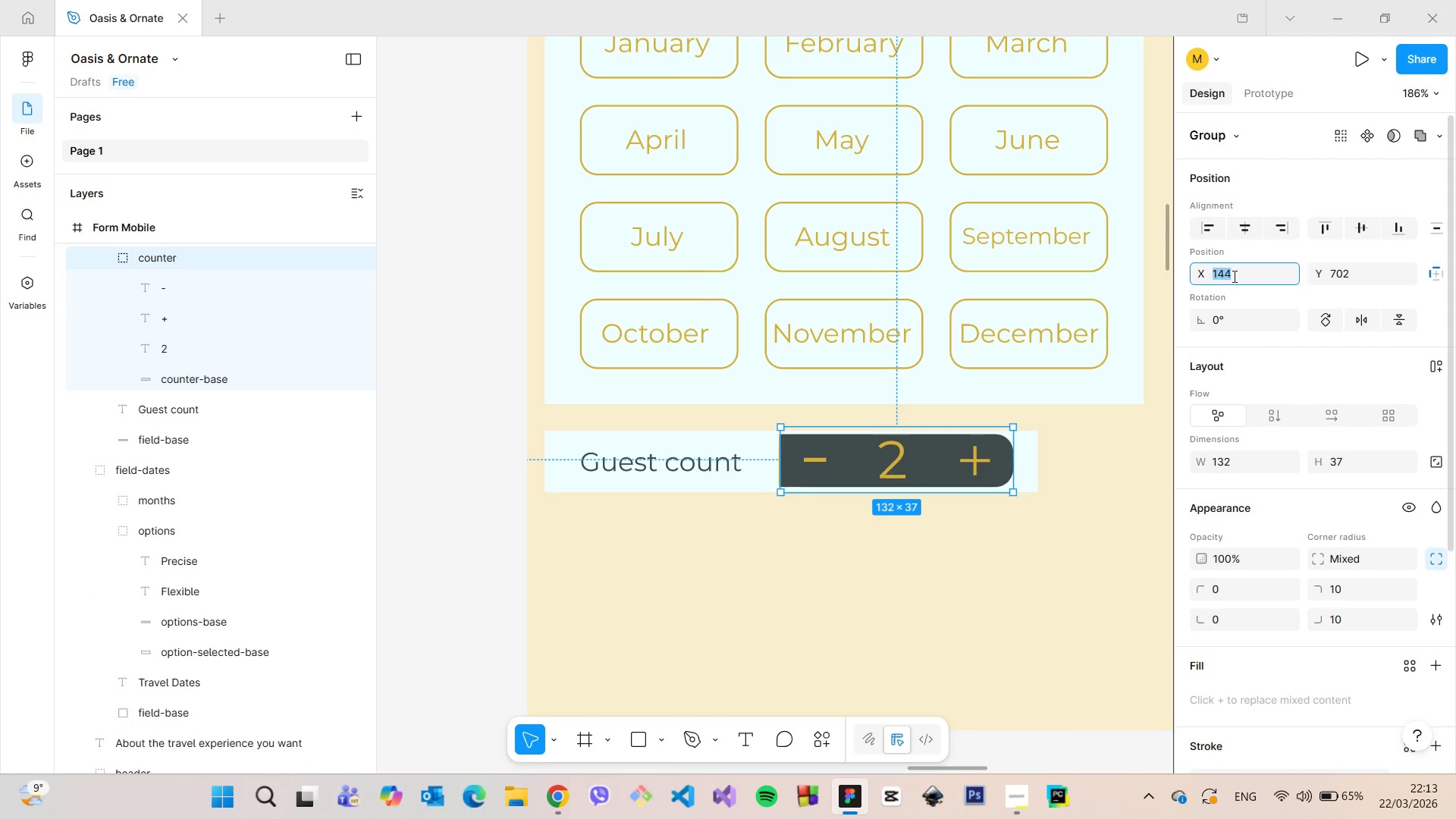 
key(ArrowDown)
 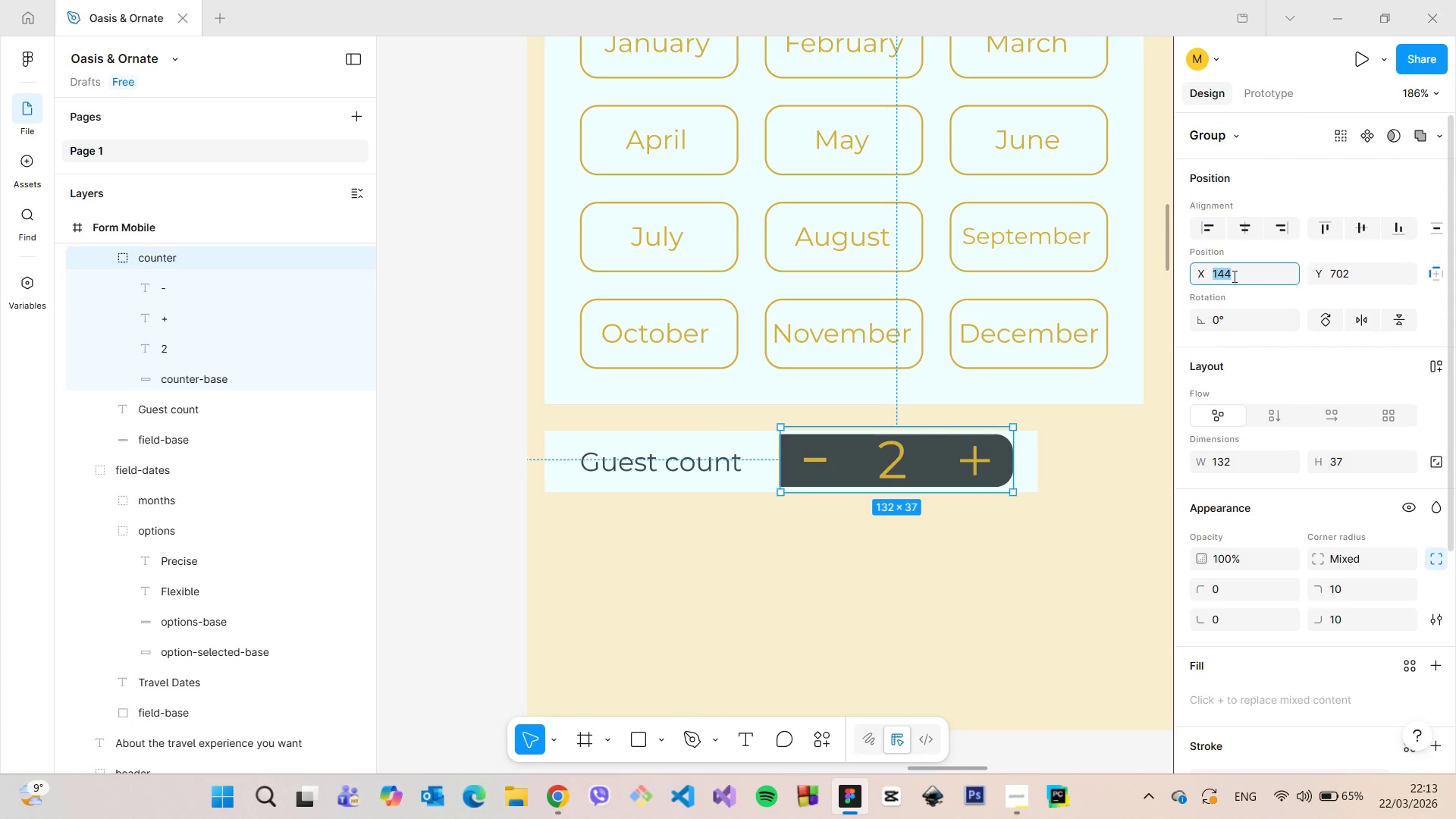 
key(ArrowDown)
 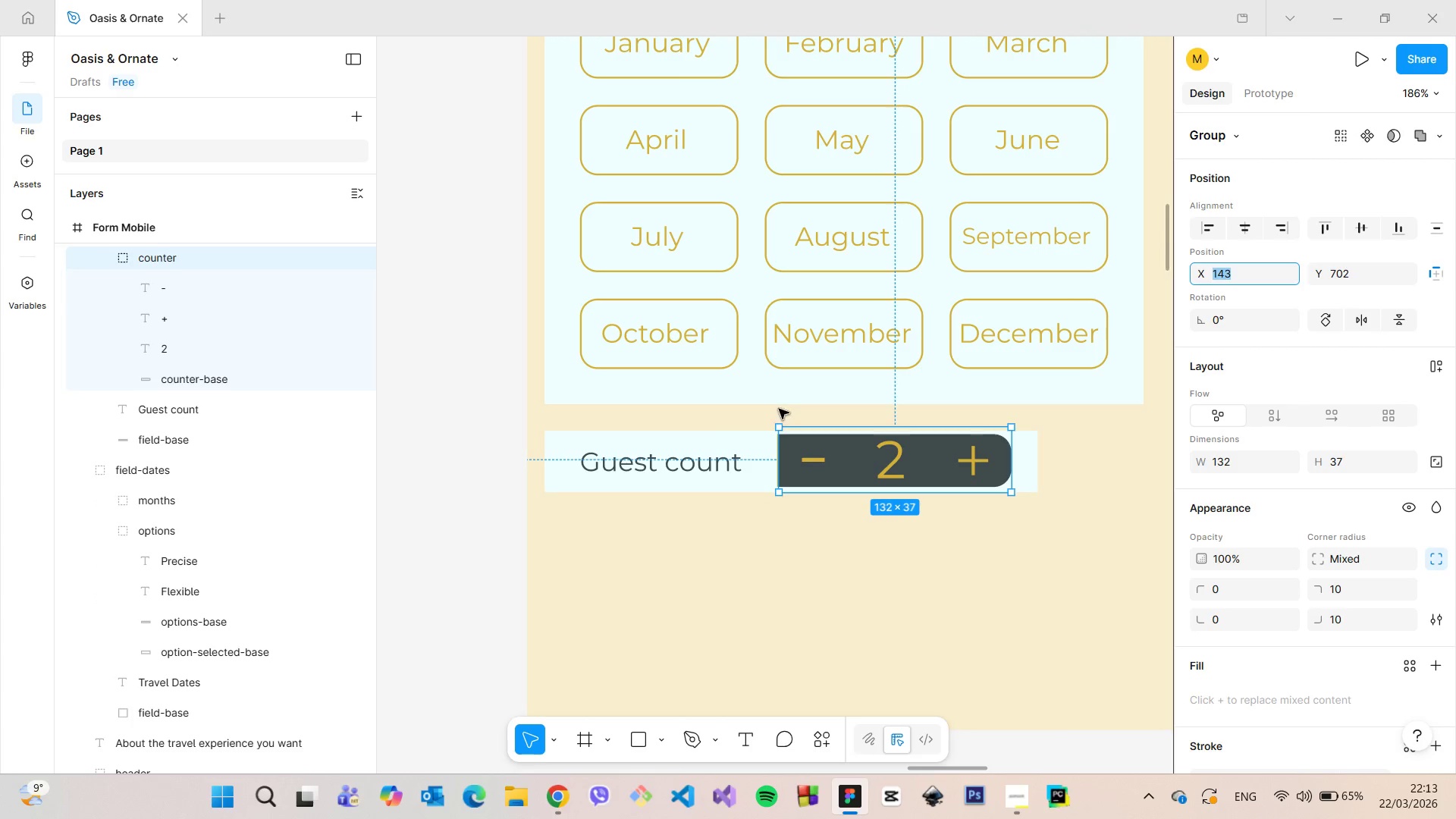 
hold_key(key=AltLeft, duration=1.02)
 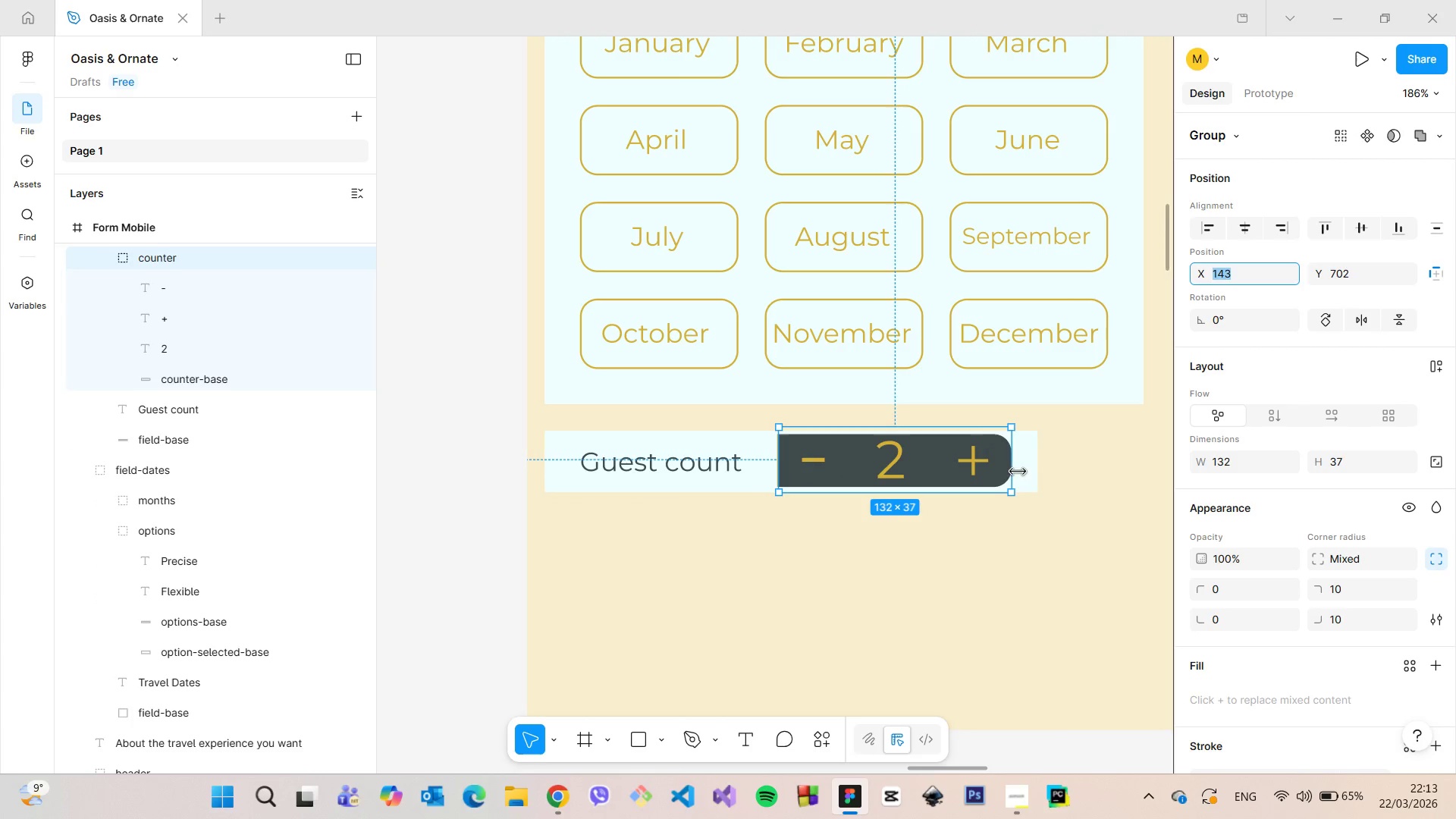 
left_click([1025, 469])
 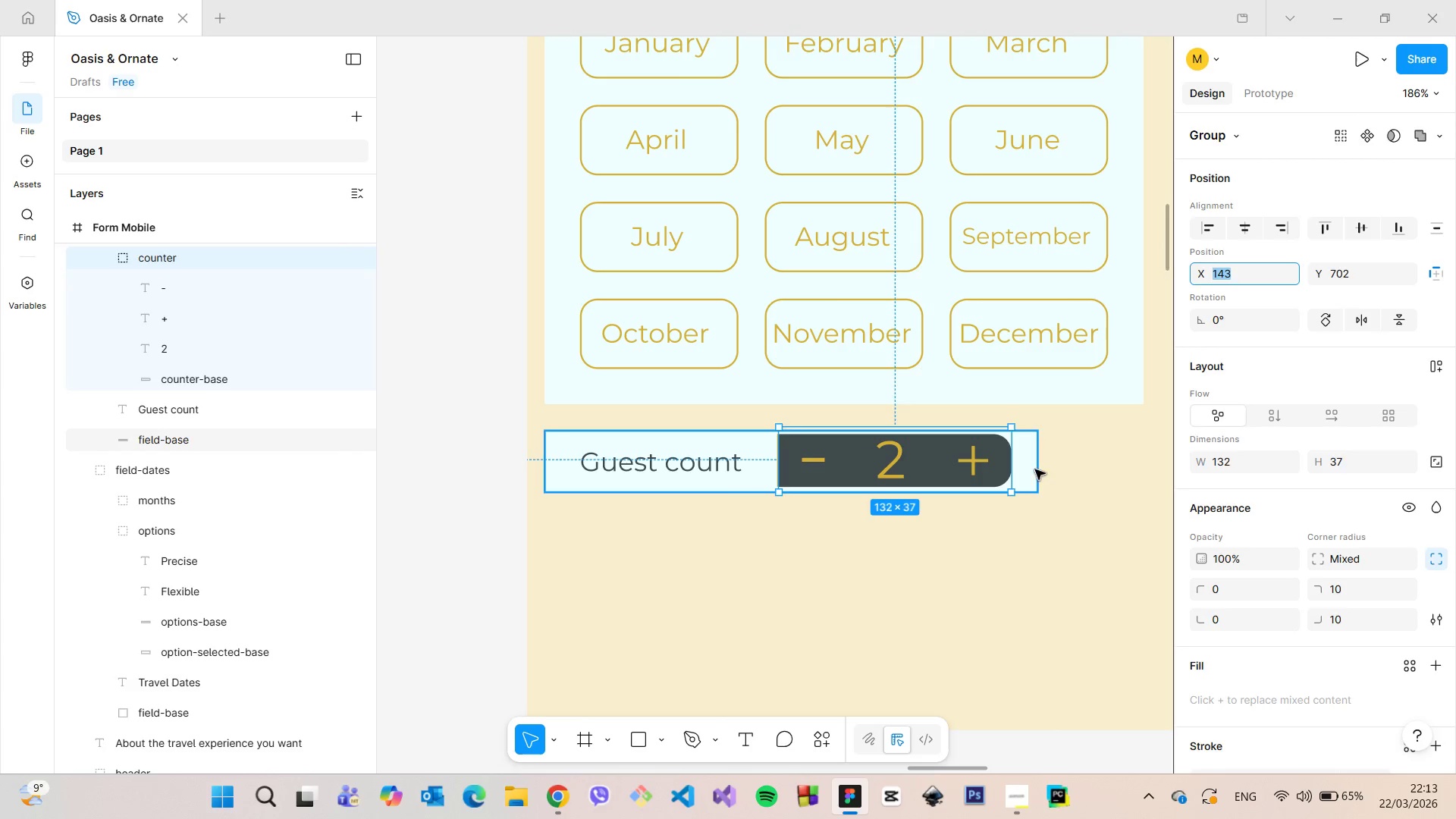 
left_click_drag(start_coordinate=[1039, 468], to_coordinate=[984, 460])
 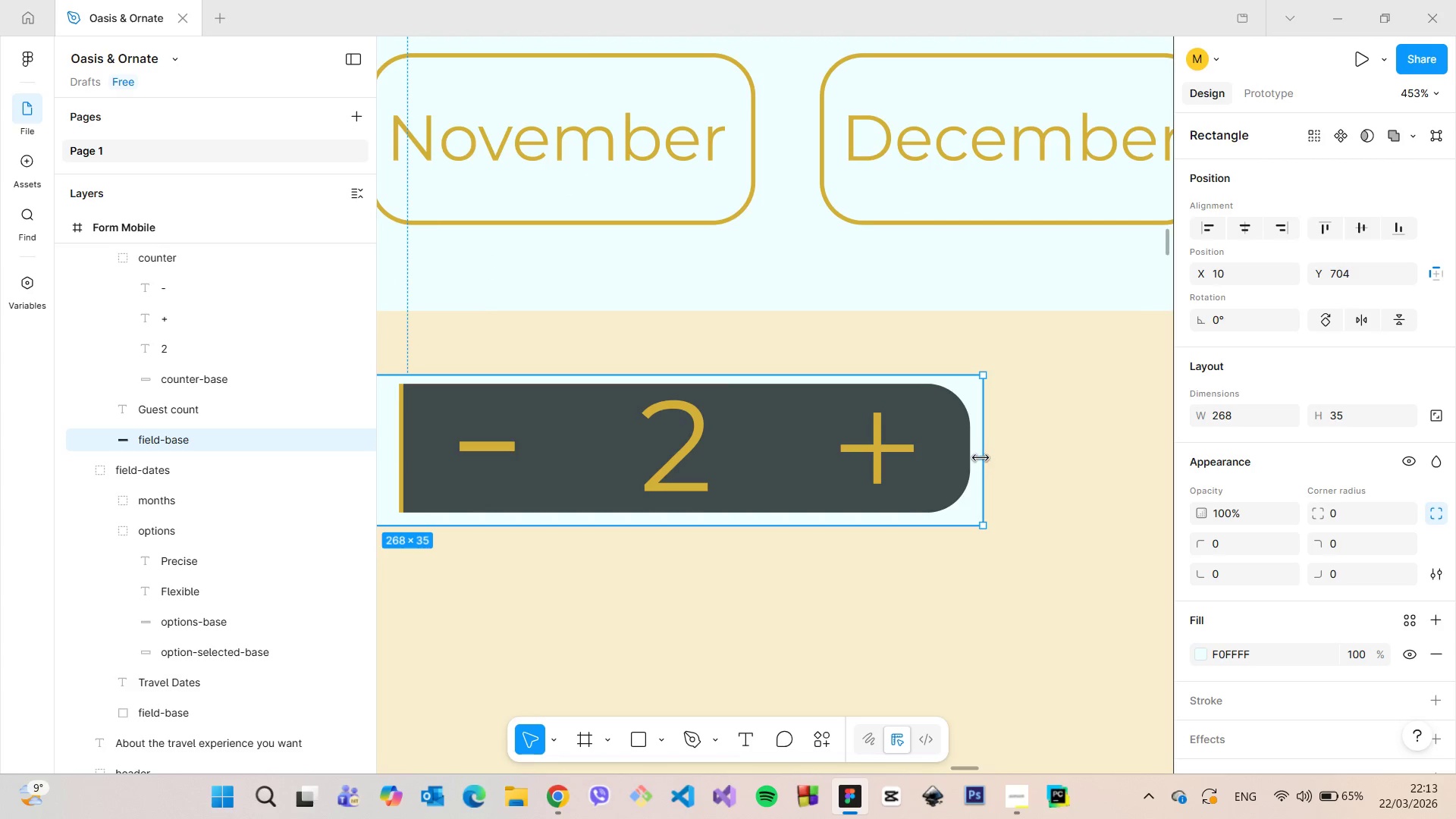 
scroll: coordinate [1041, 469], scroll_direction: up, amount: 12.0
 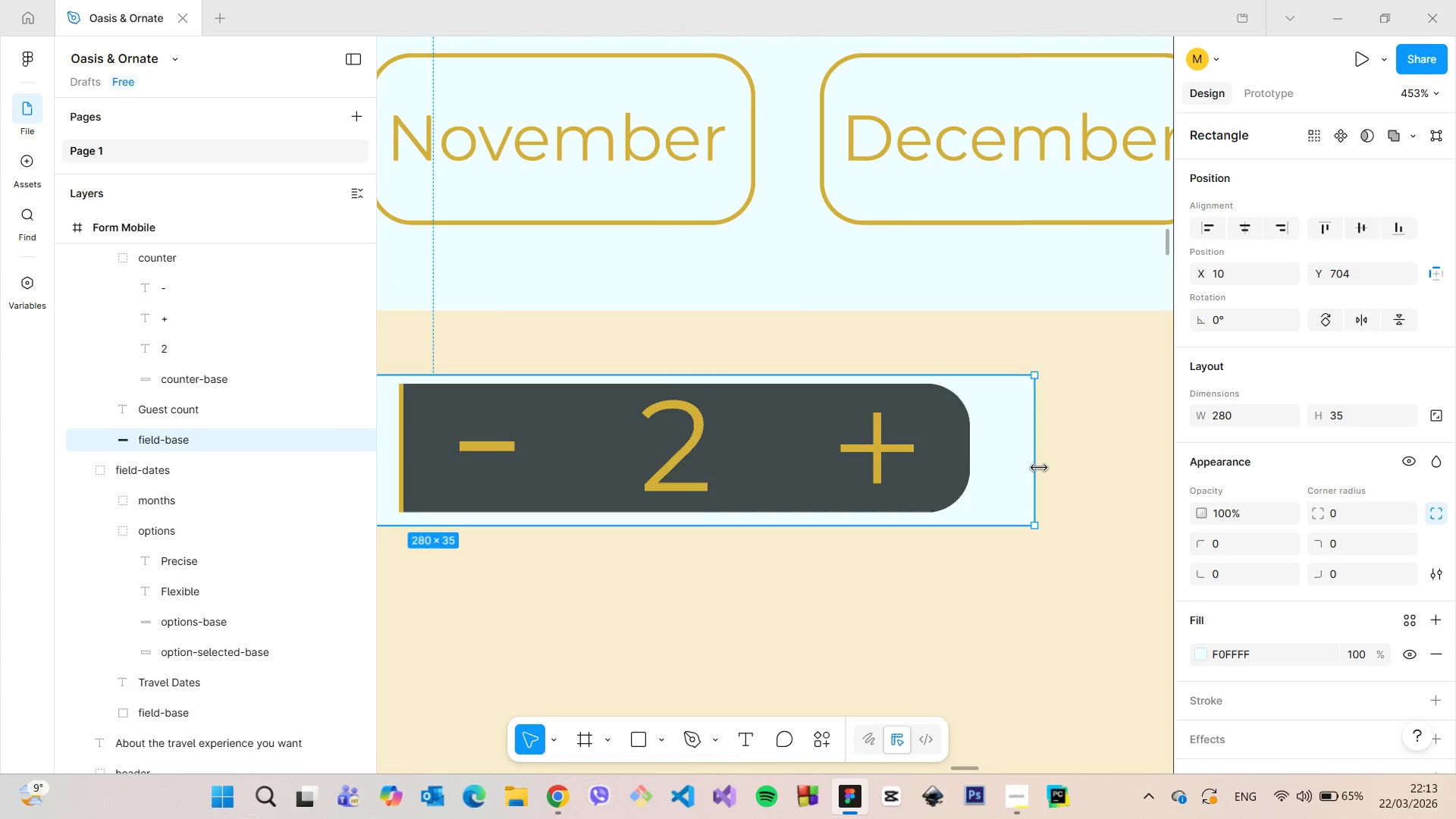 
hold_key(key=AltLeft, duration=0.75)
 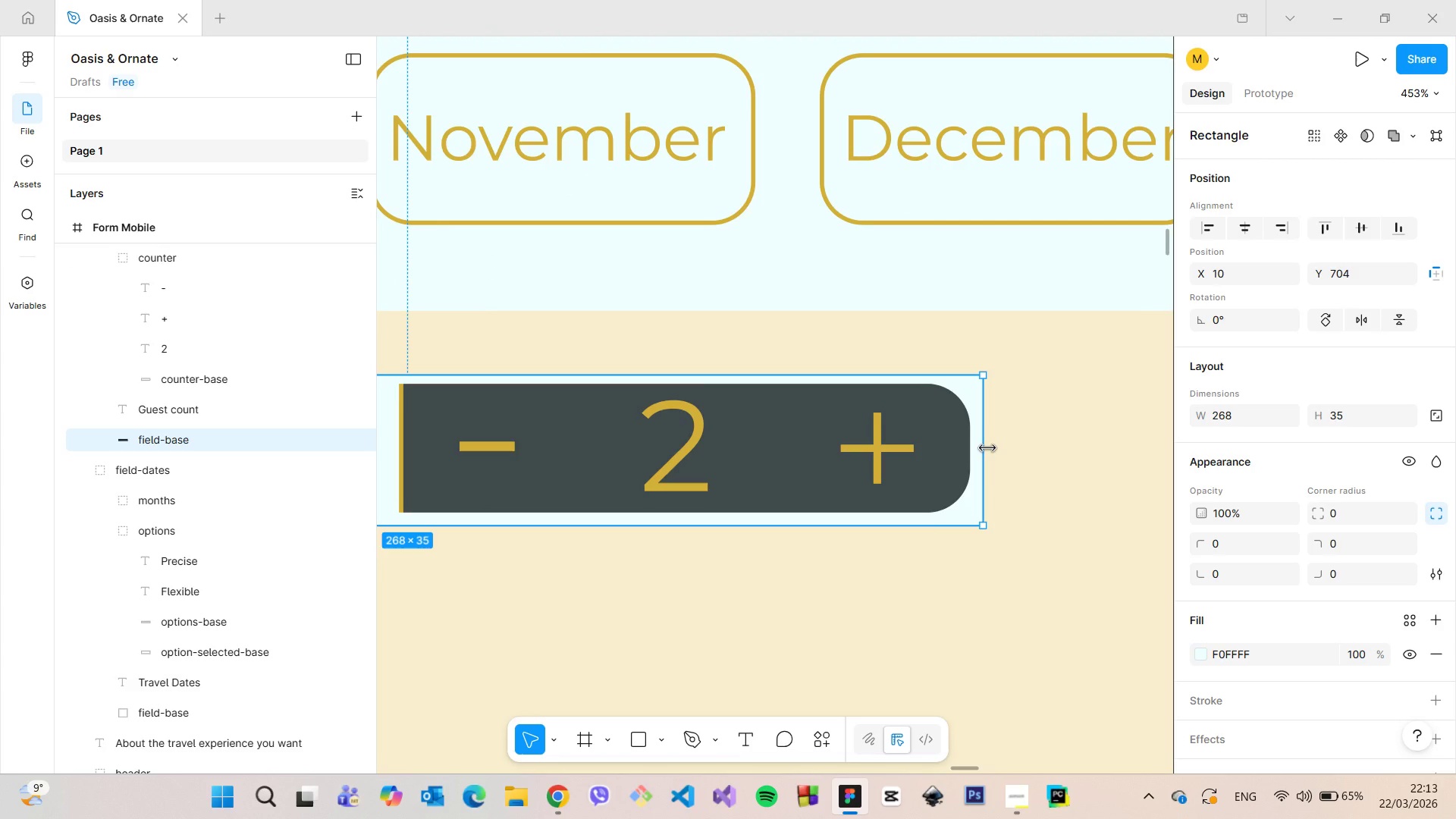 
left_click_drag(start_coordinate=[987, 448], to_coordinate=[993, 448])
 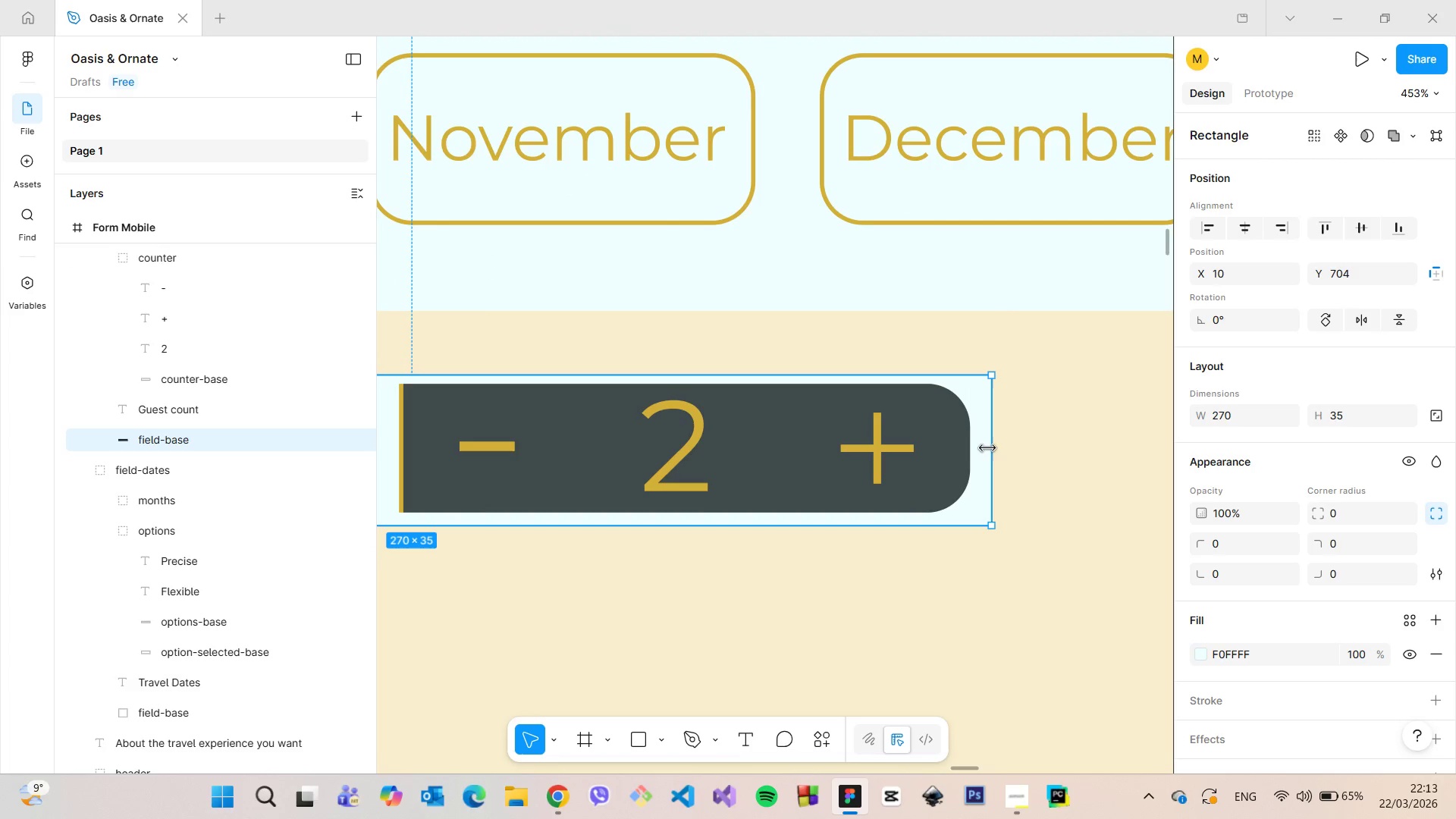 
hold_key(key=AltLeft, duration=1.28)
 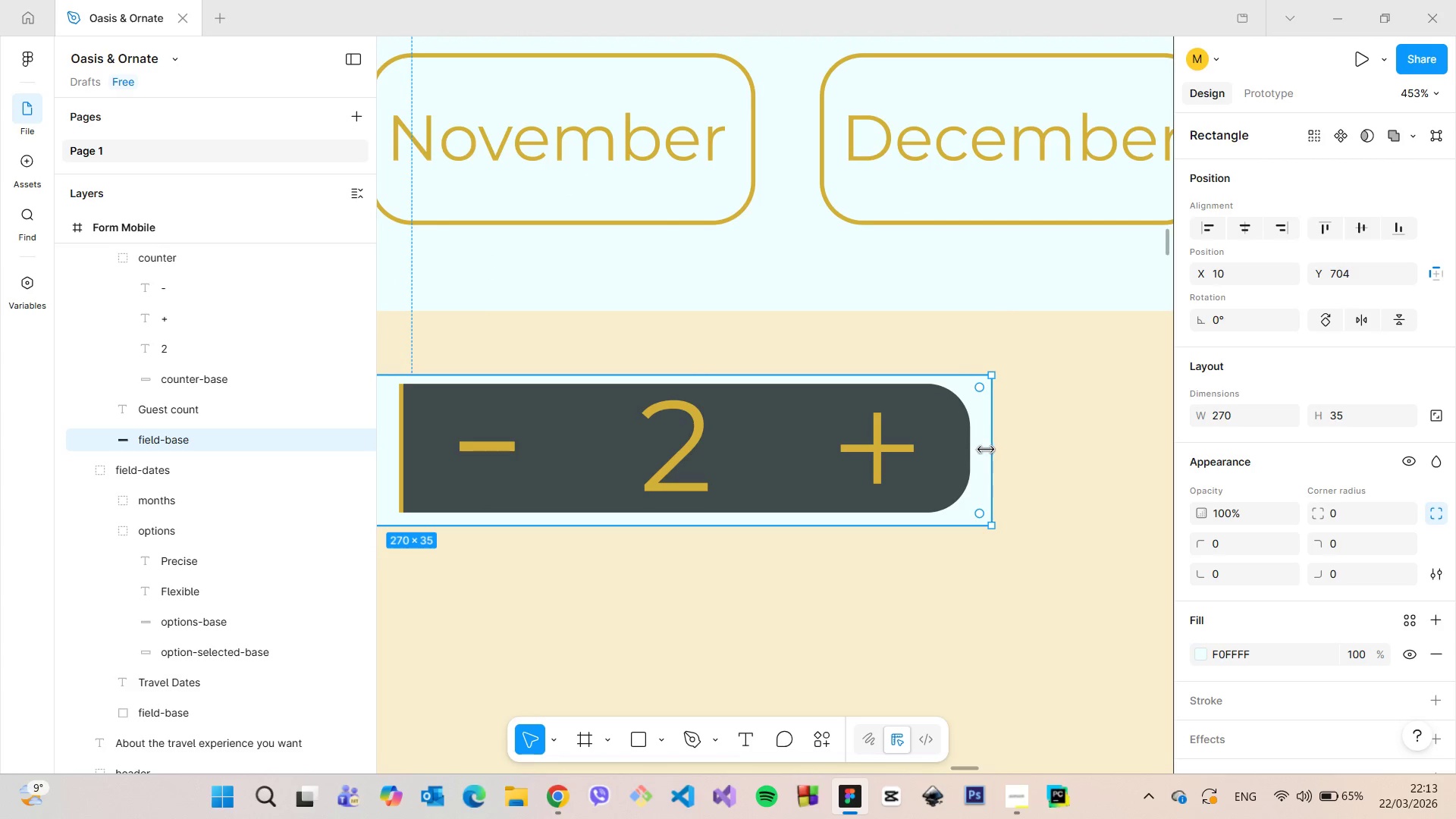 
left_click_drag(start_coordinate=[988, 450], to_coordinate=[998, 451])
 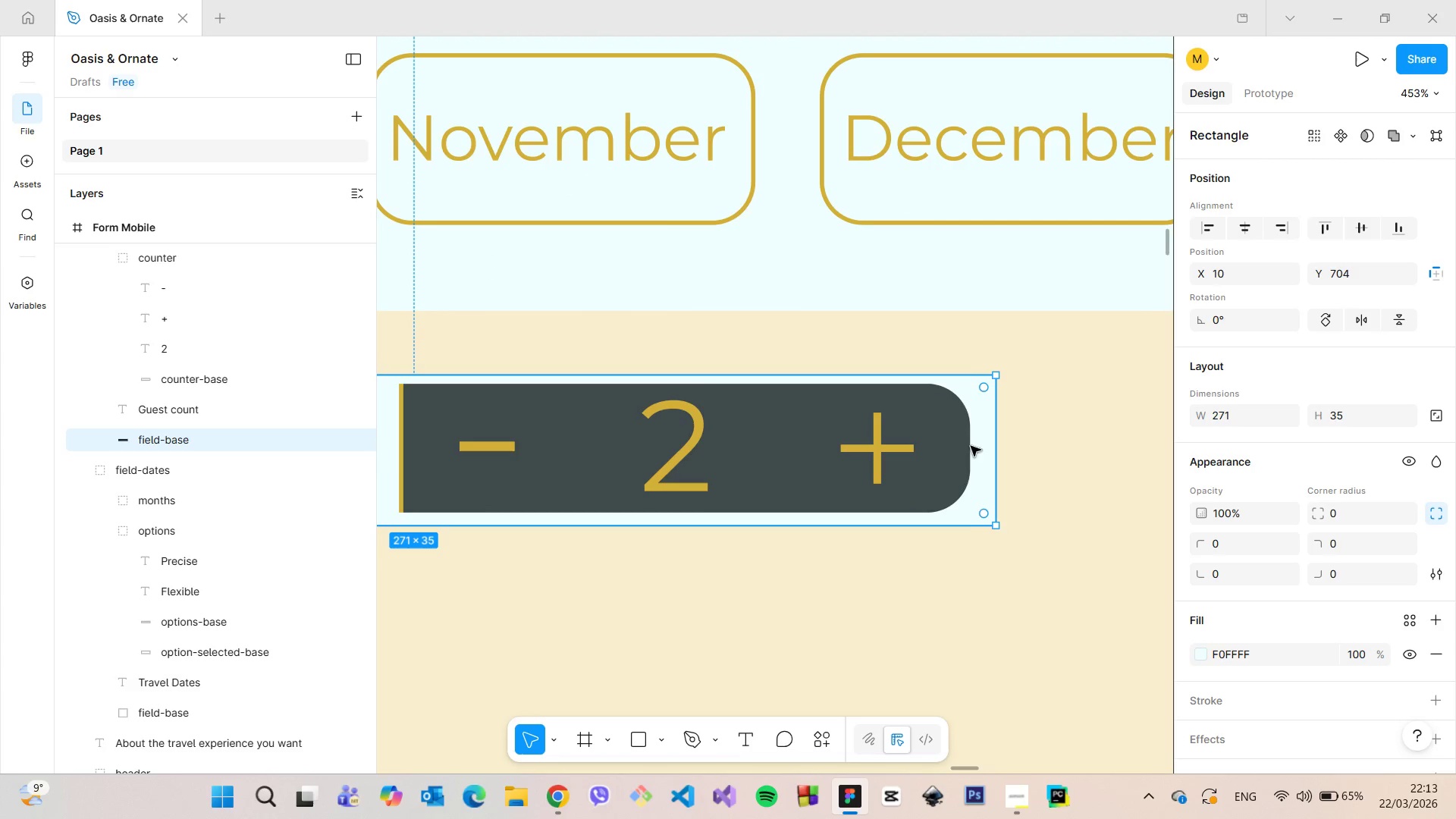 
hold_key(key=AltLeft, duration=0.66)
 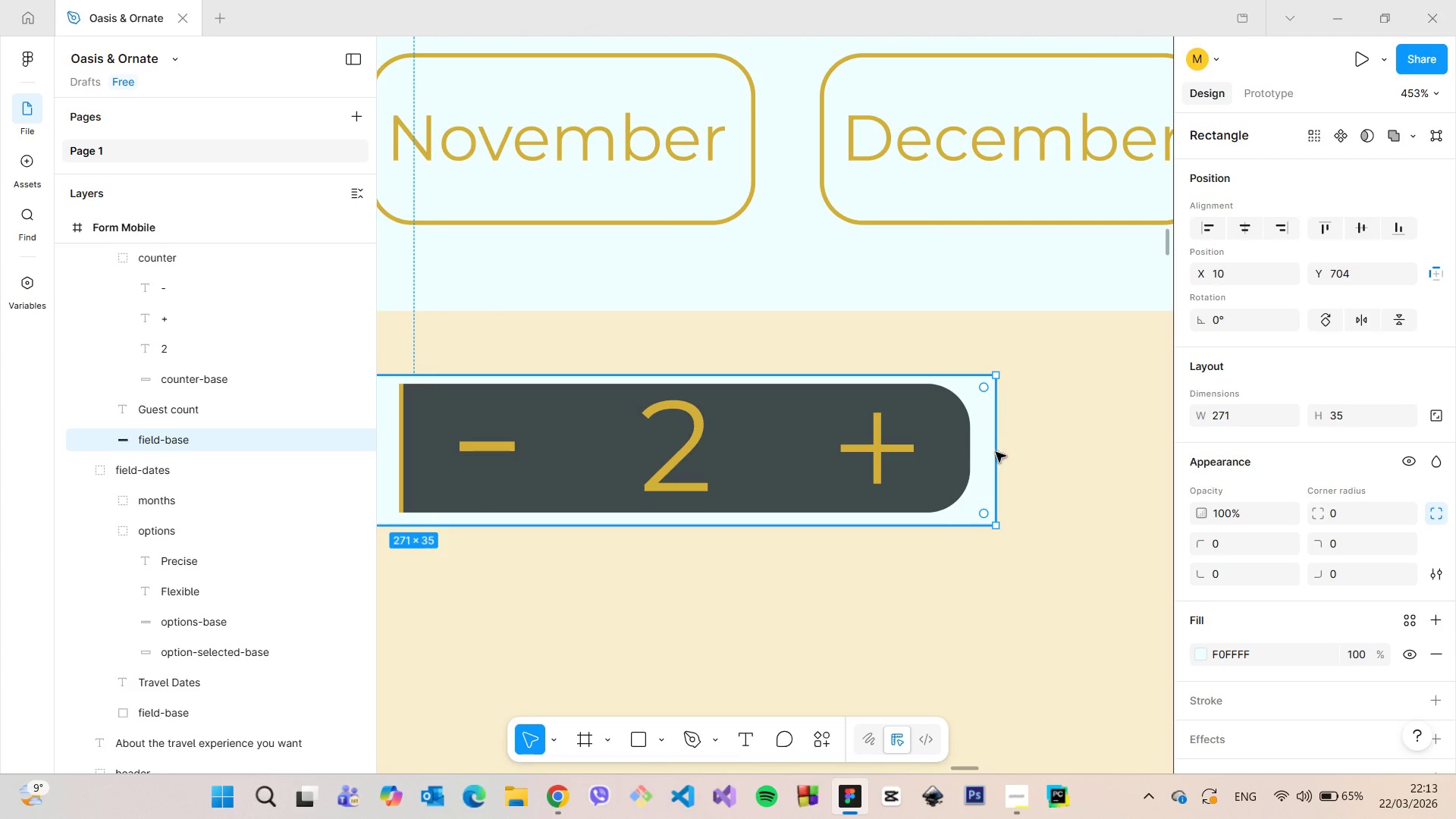 
left_click_drag(start_coordinate=[997, 453], to_coordinate=[987, 453])
 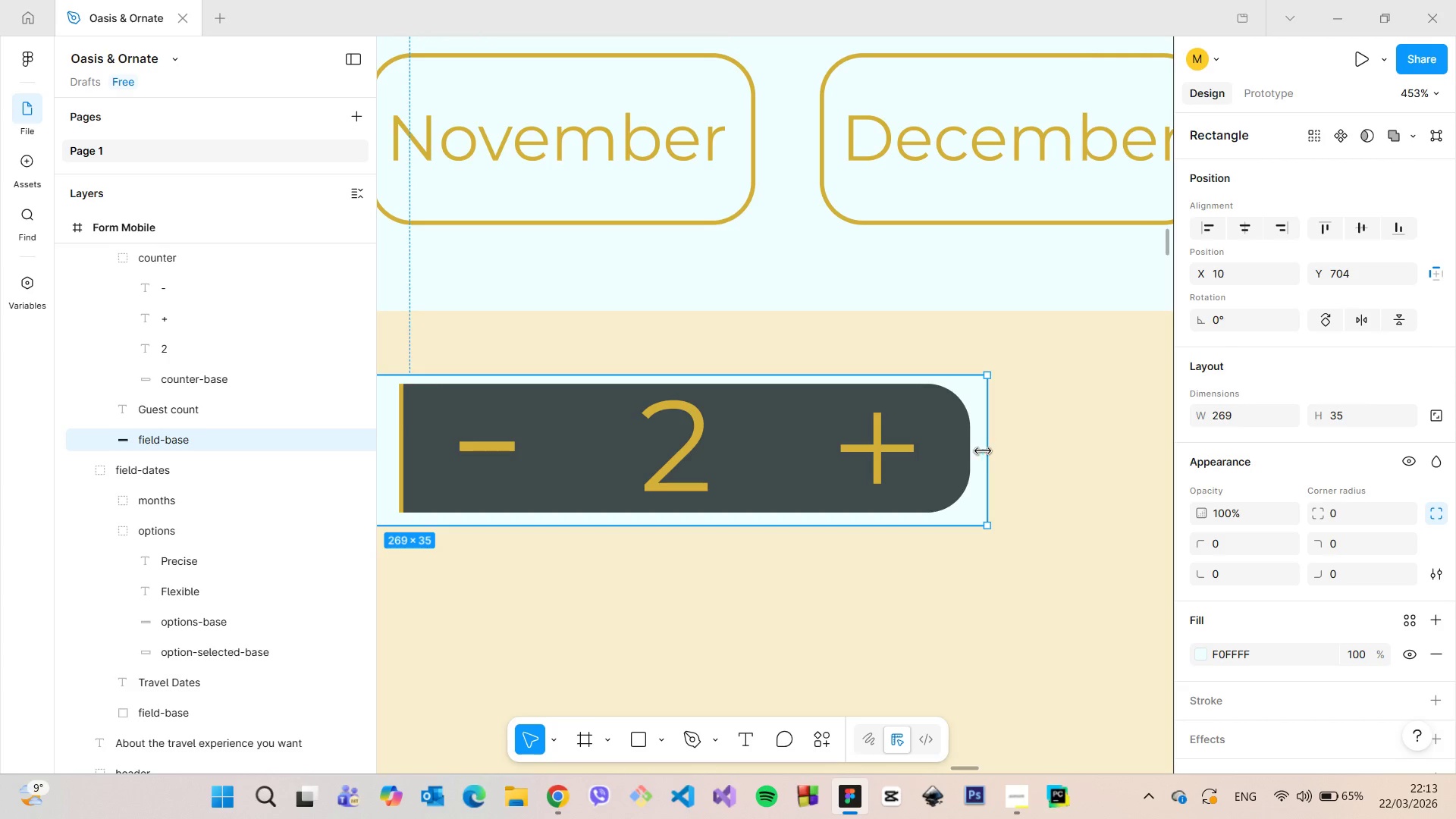 
hold_key(key=AltLeft, duration=0.59)
 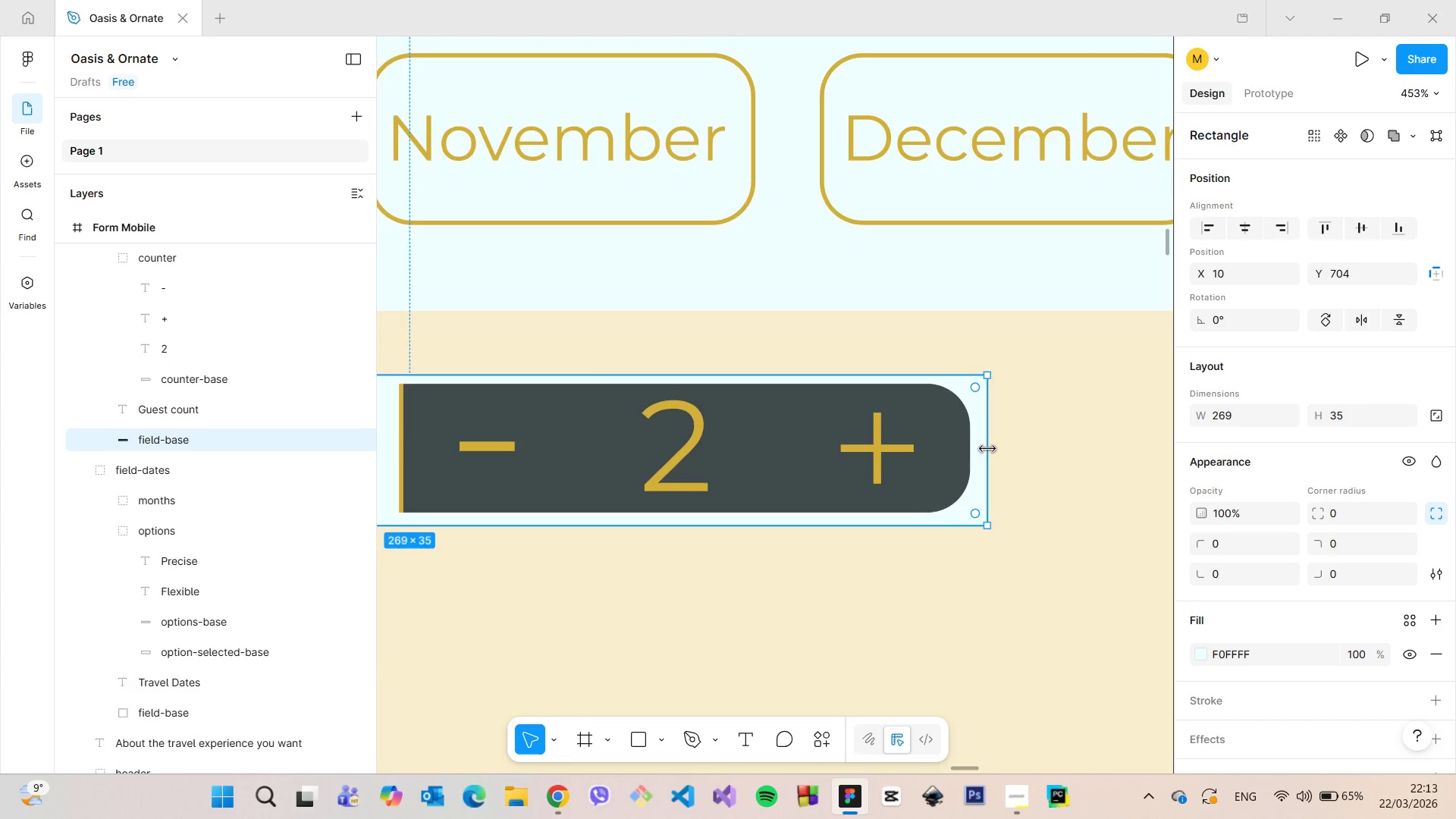 
left_click_drag(start_coordinate=[989, 449], to_coordinate=[1001, 451])
 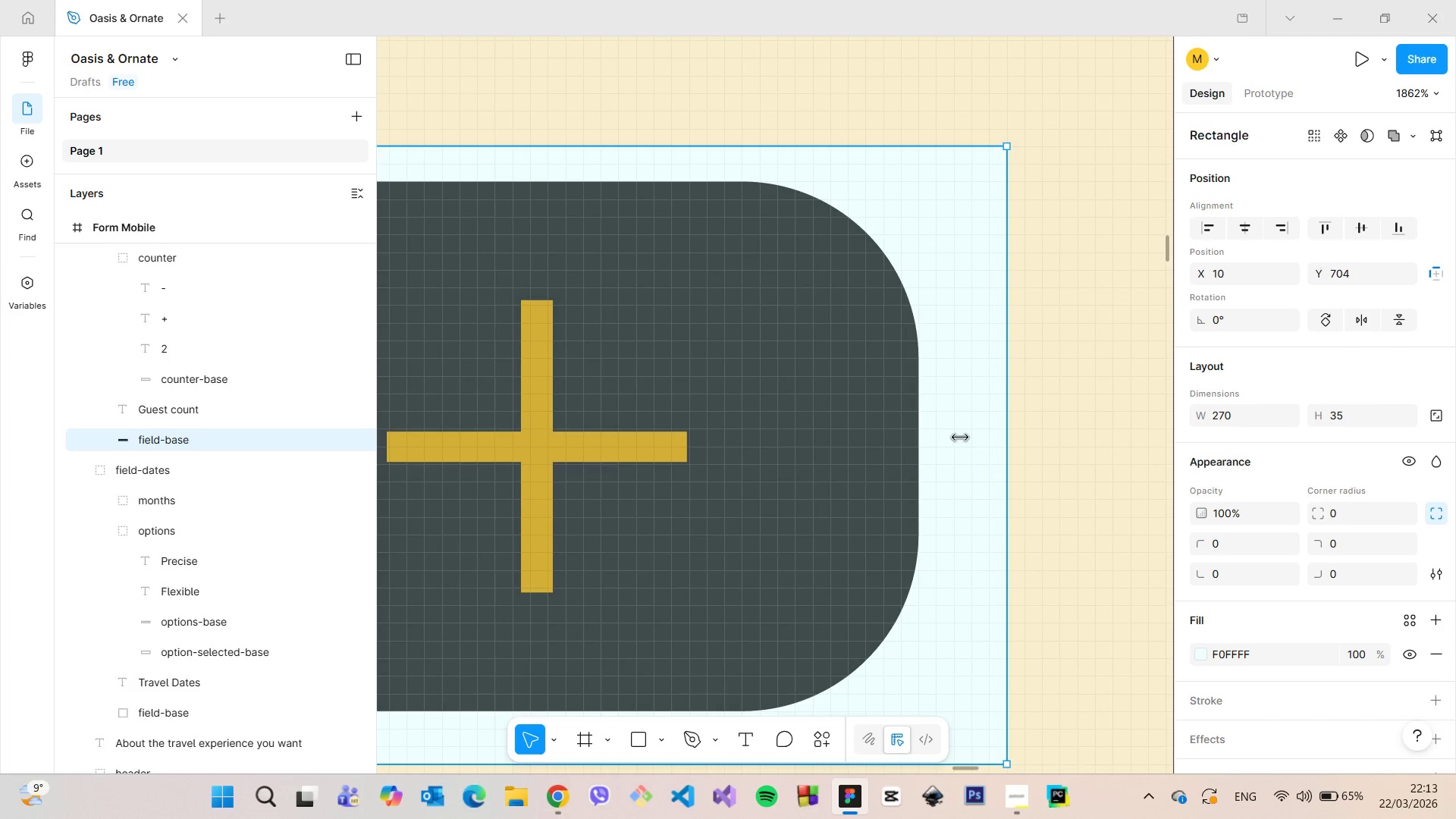 
scroll: coordinate [989, 449], scroll_direction: up, amount: 12.0
 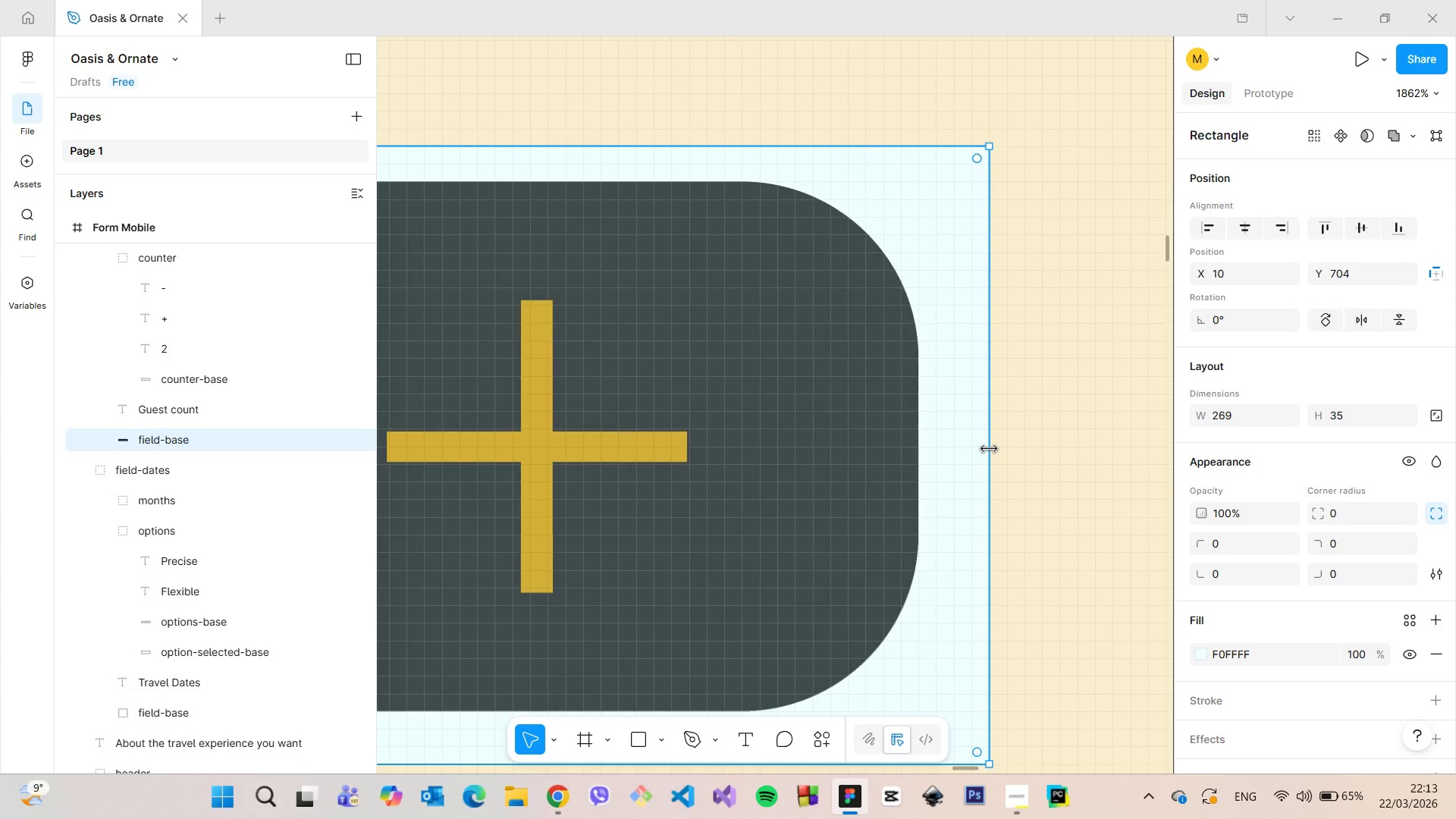 
hold_key(key=AltLeft, duration=0.72)
 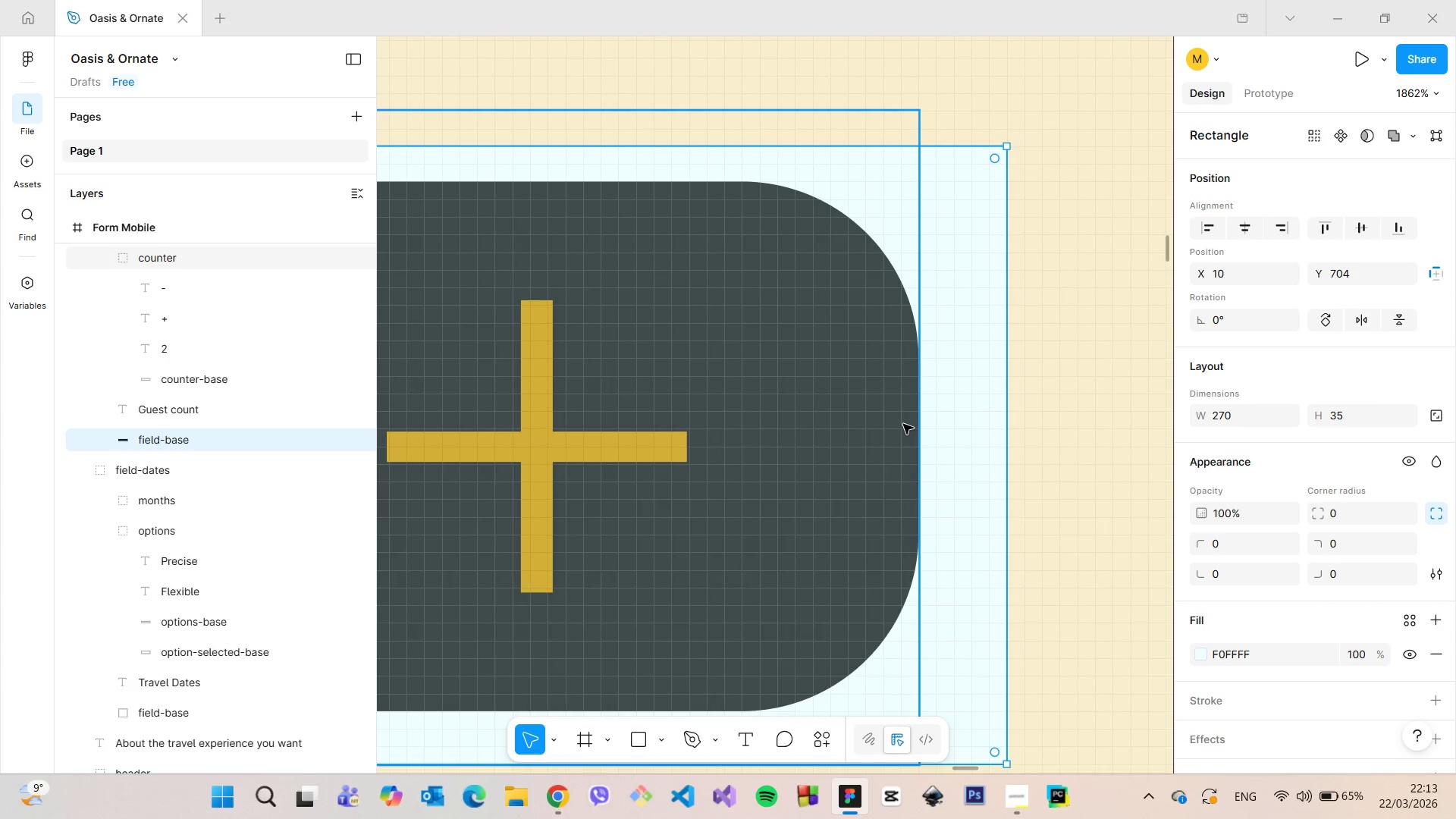 
scroll: coordinate [903, 420], scroll_direction: down, amount: 40.0
 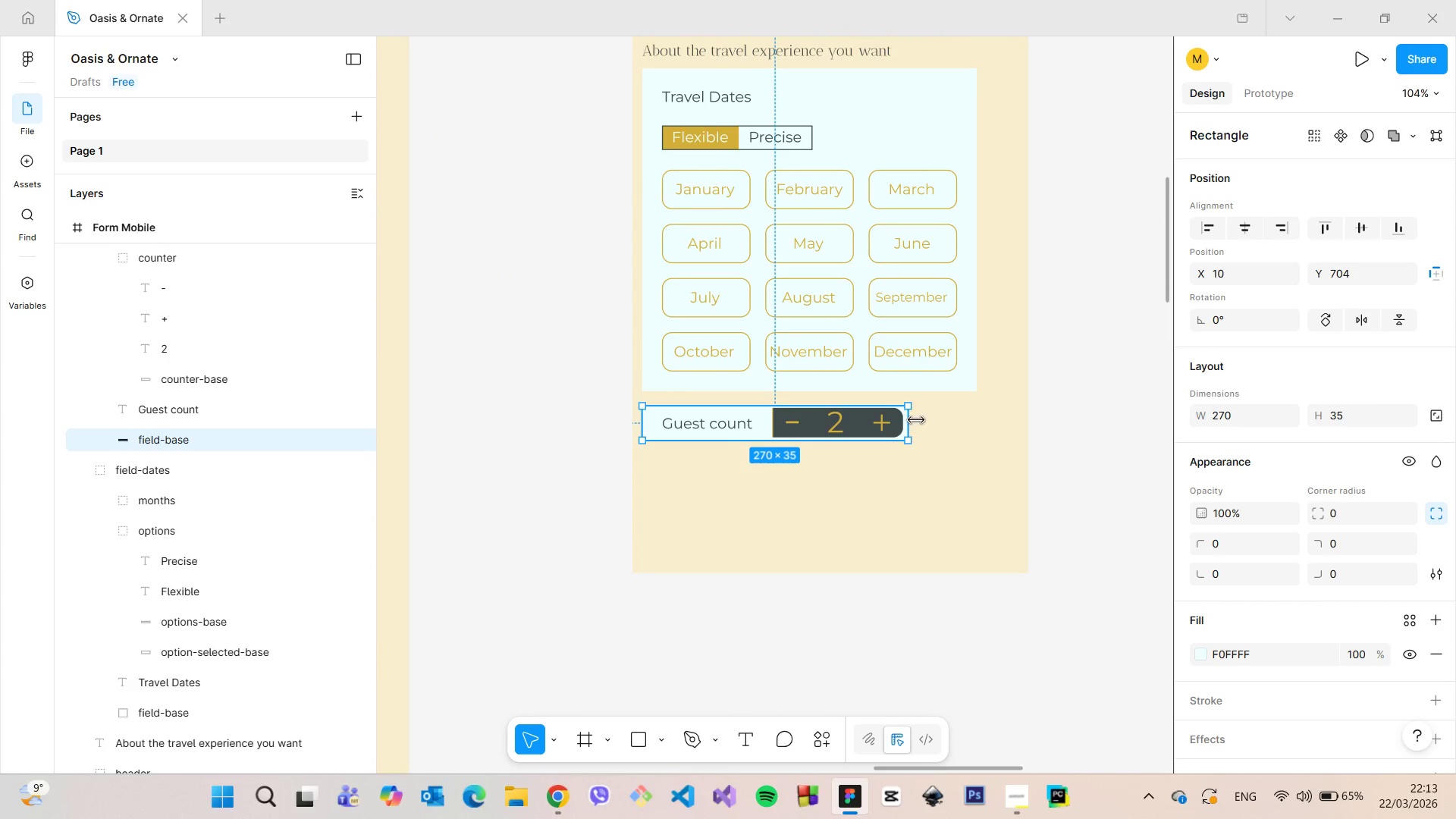 